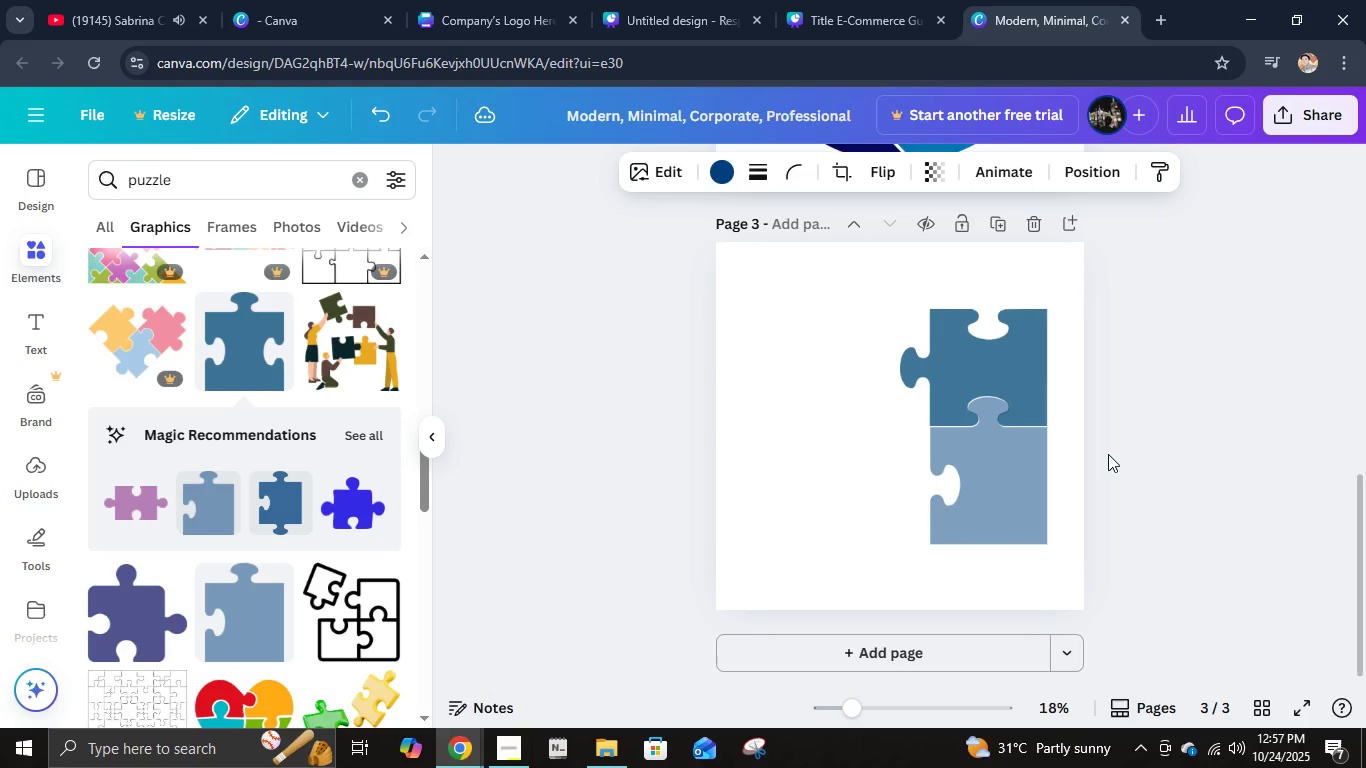 
key(ArrowUp)
 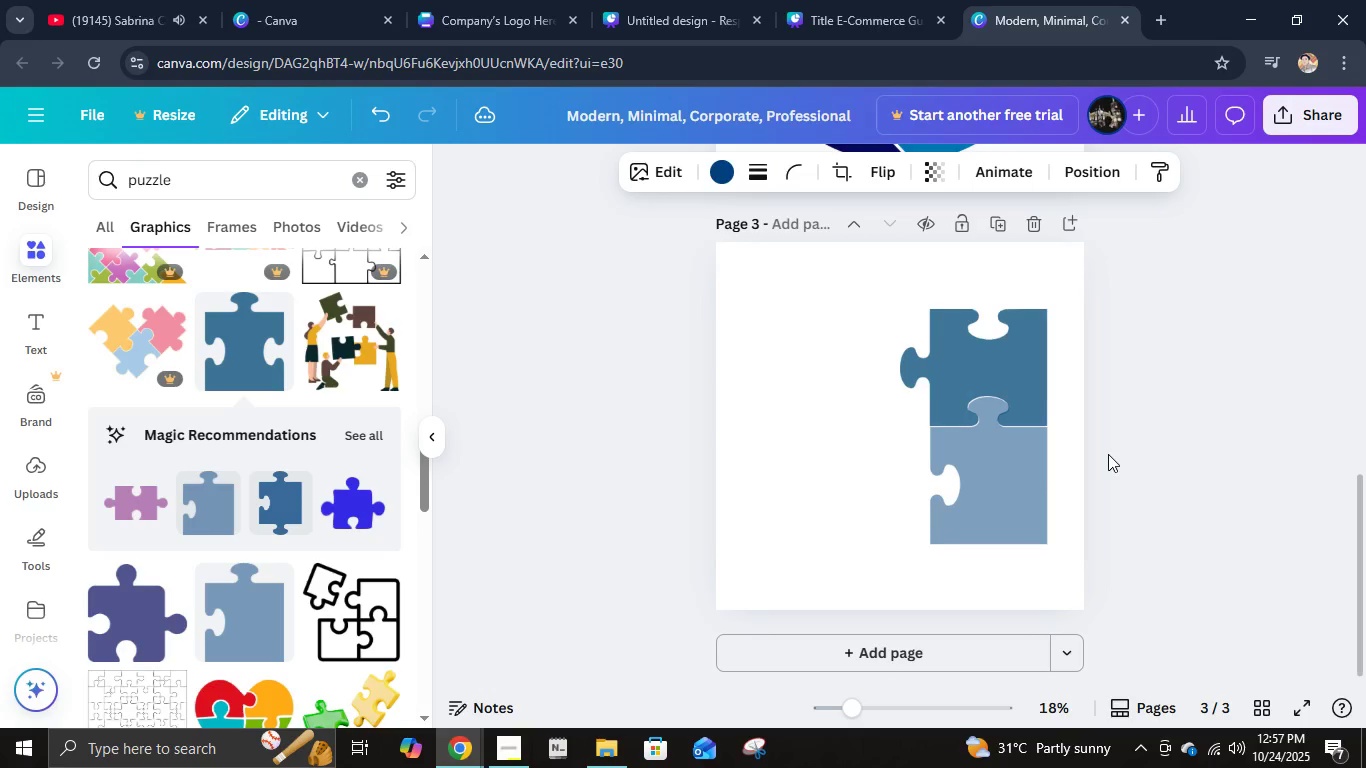 
key(ArrowUp)
 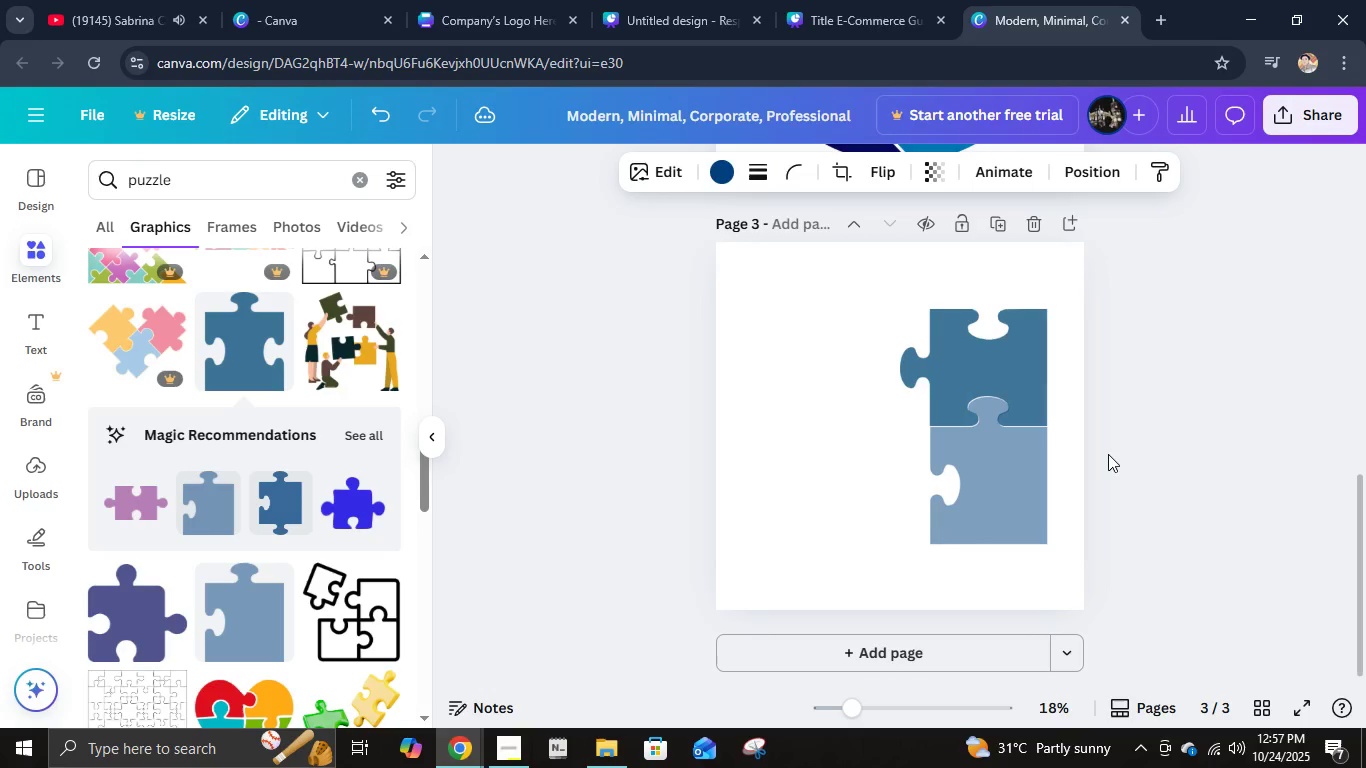 
key(ArrowUp)
 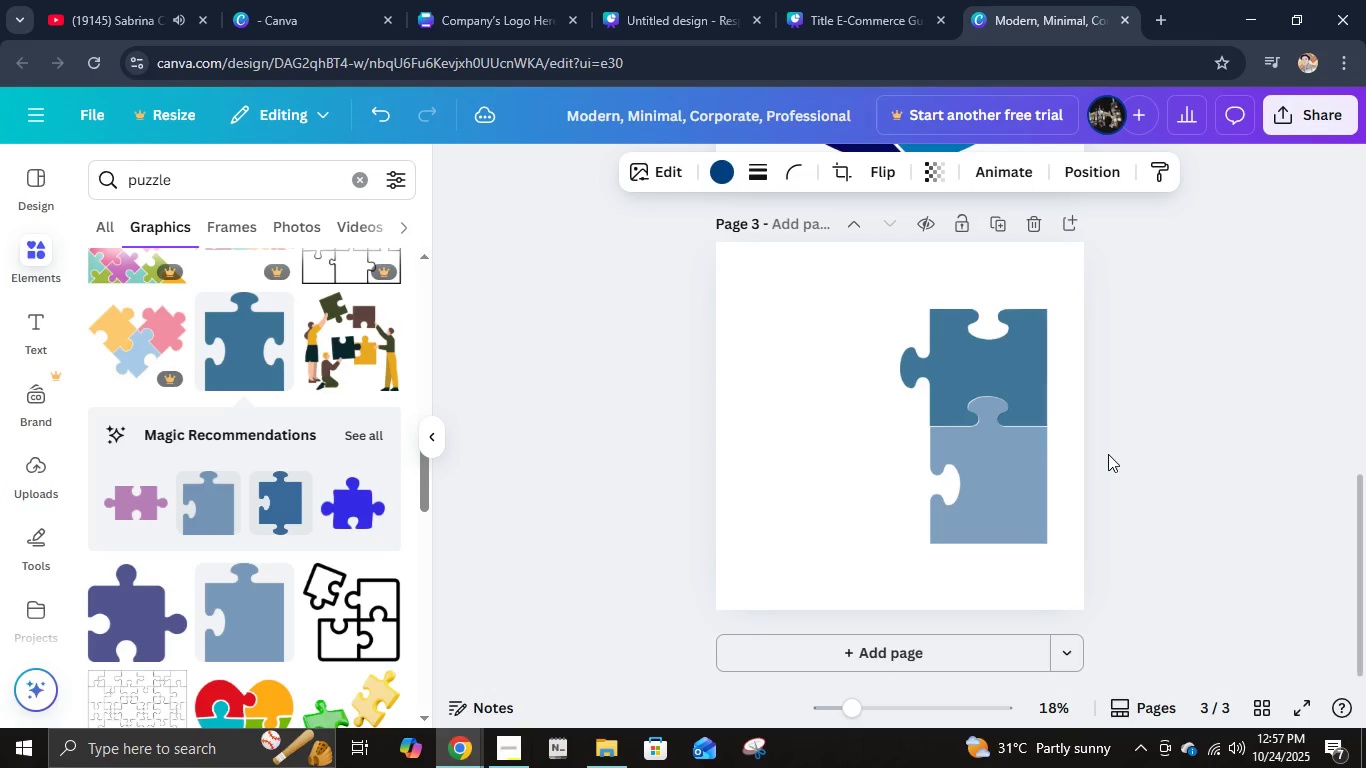 
key(ArrowUp)
 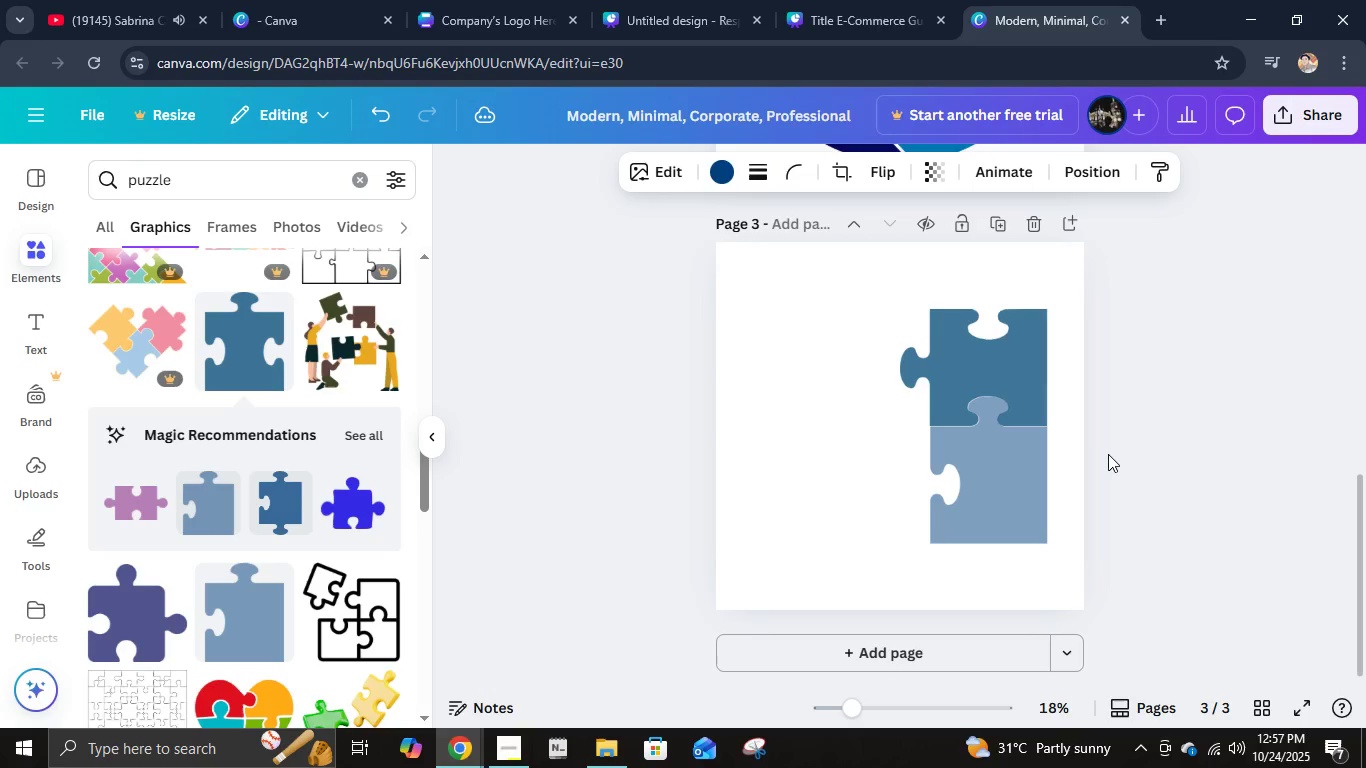 
key(ArrowUp)
 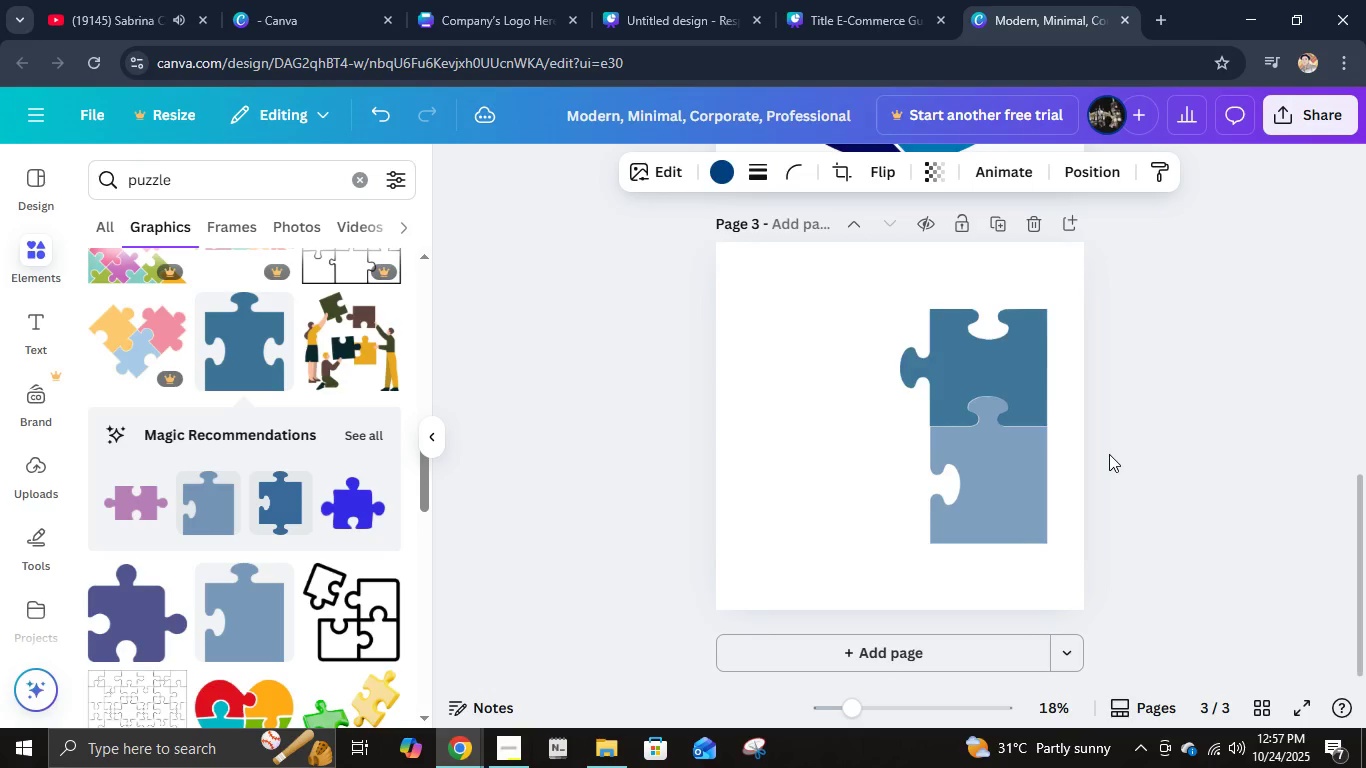 
key(ArrowUp)
 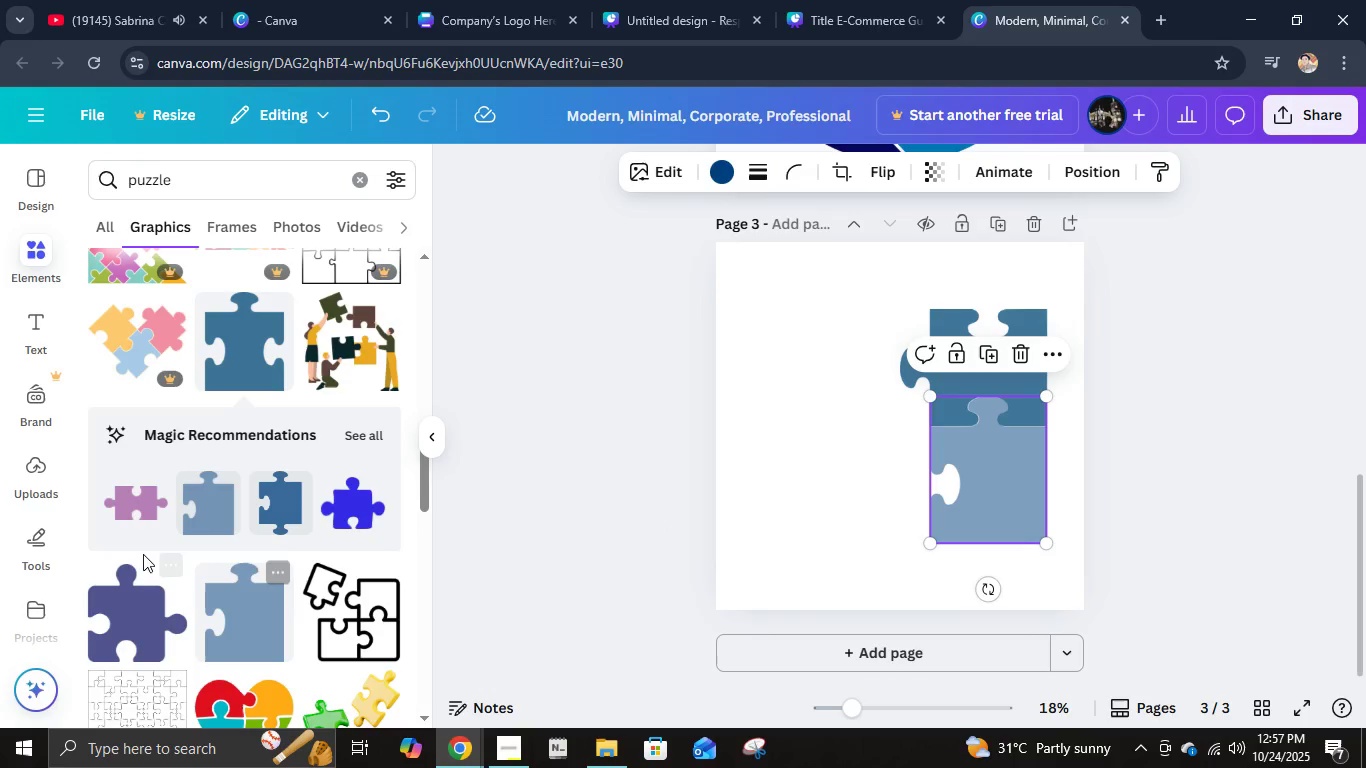 
left_click([144, 520])
 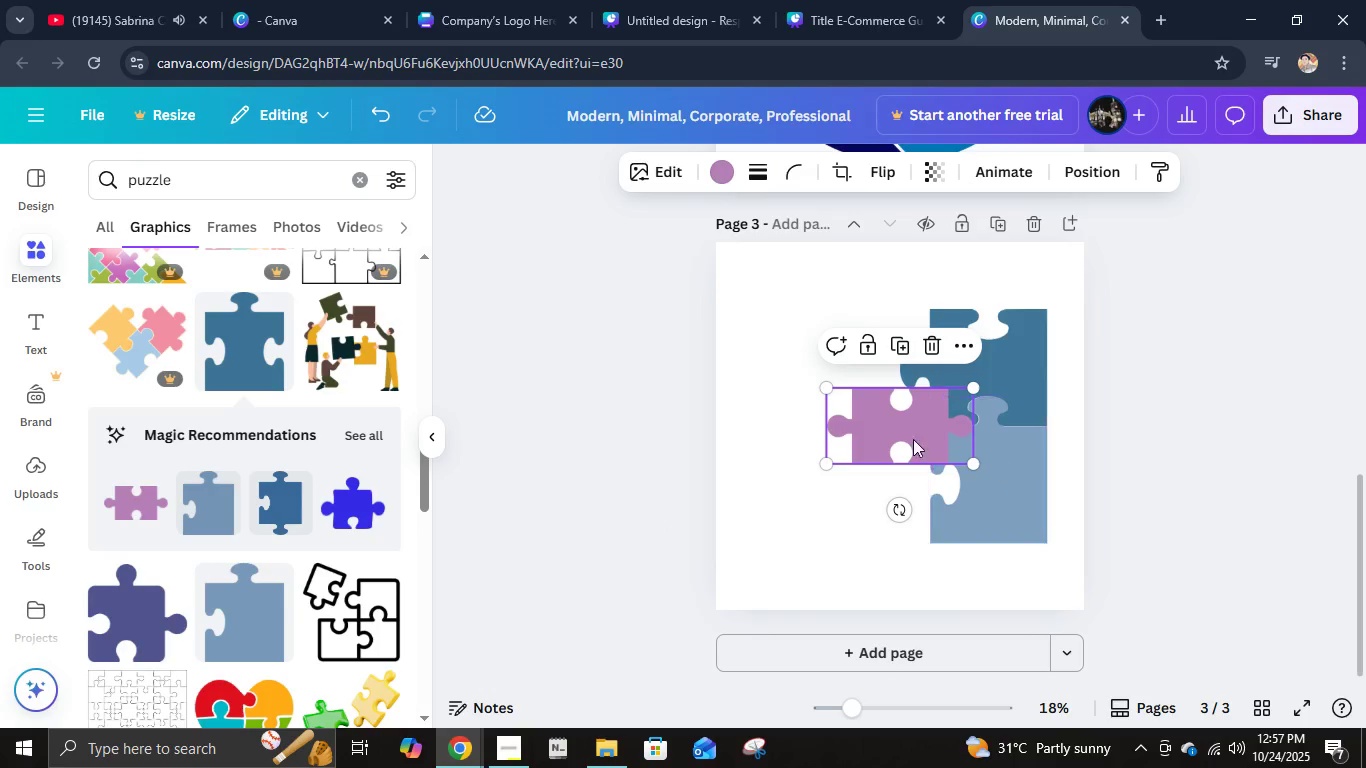 
left_click_drag(start_coordinate=[891, 432], to_coordinate=[876, 490])
 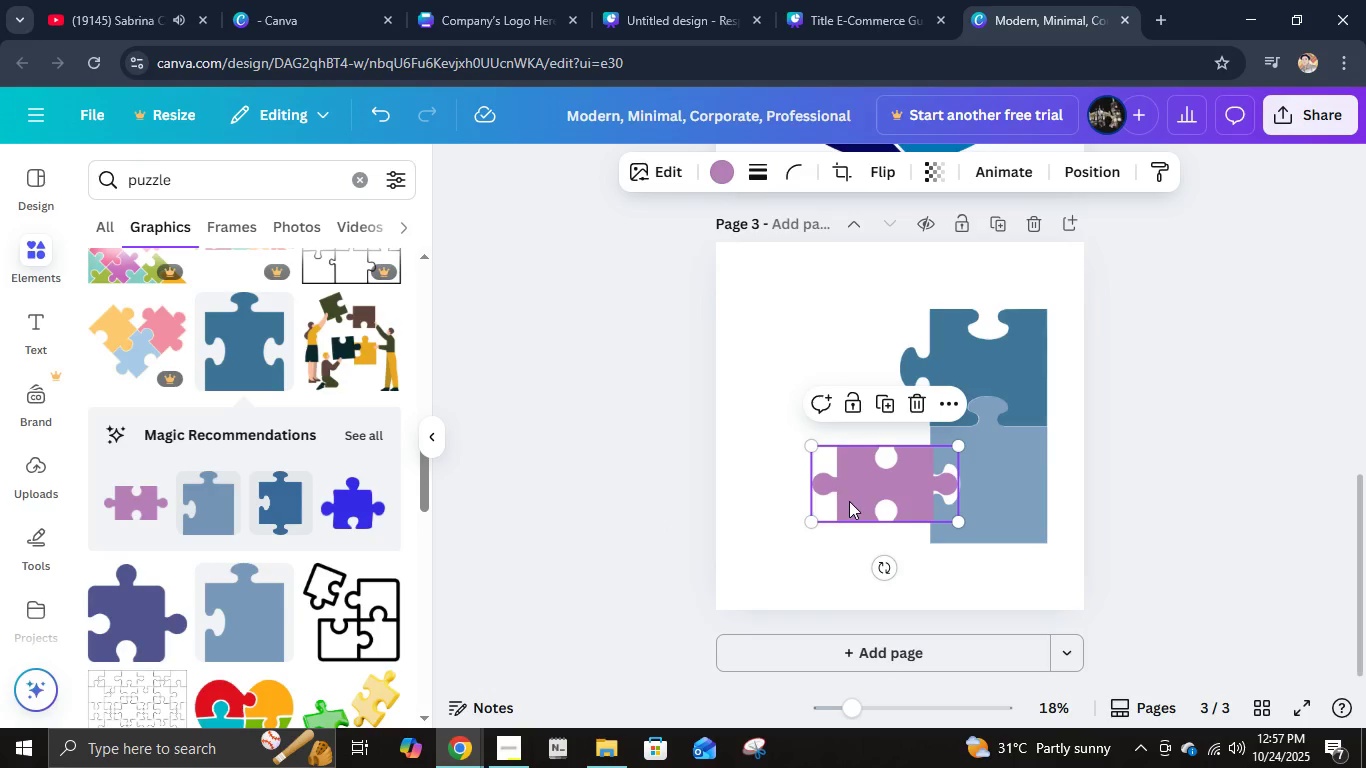 
key(Delete)
 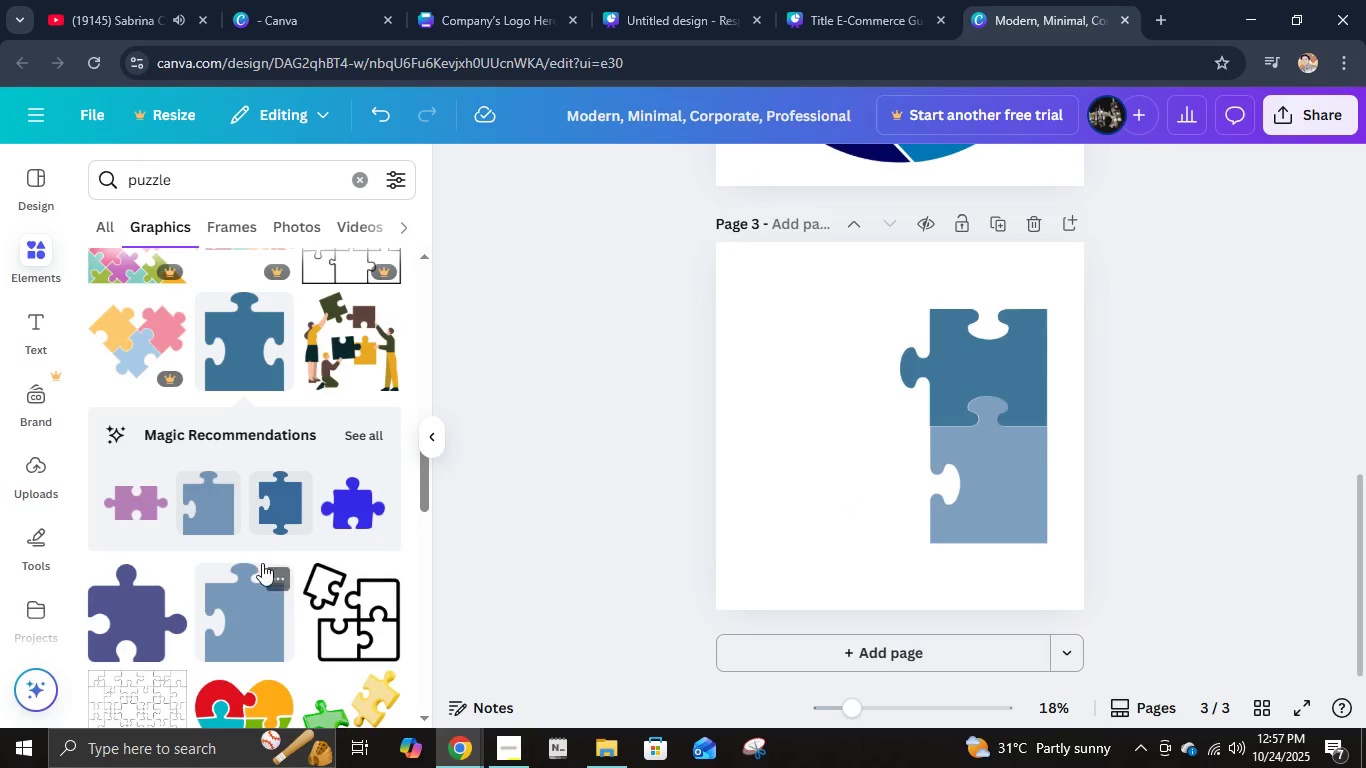 
mouse_move([295, 527])
 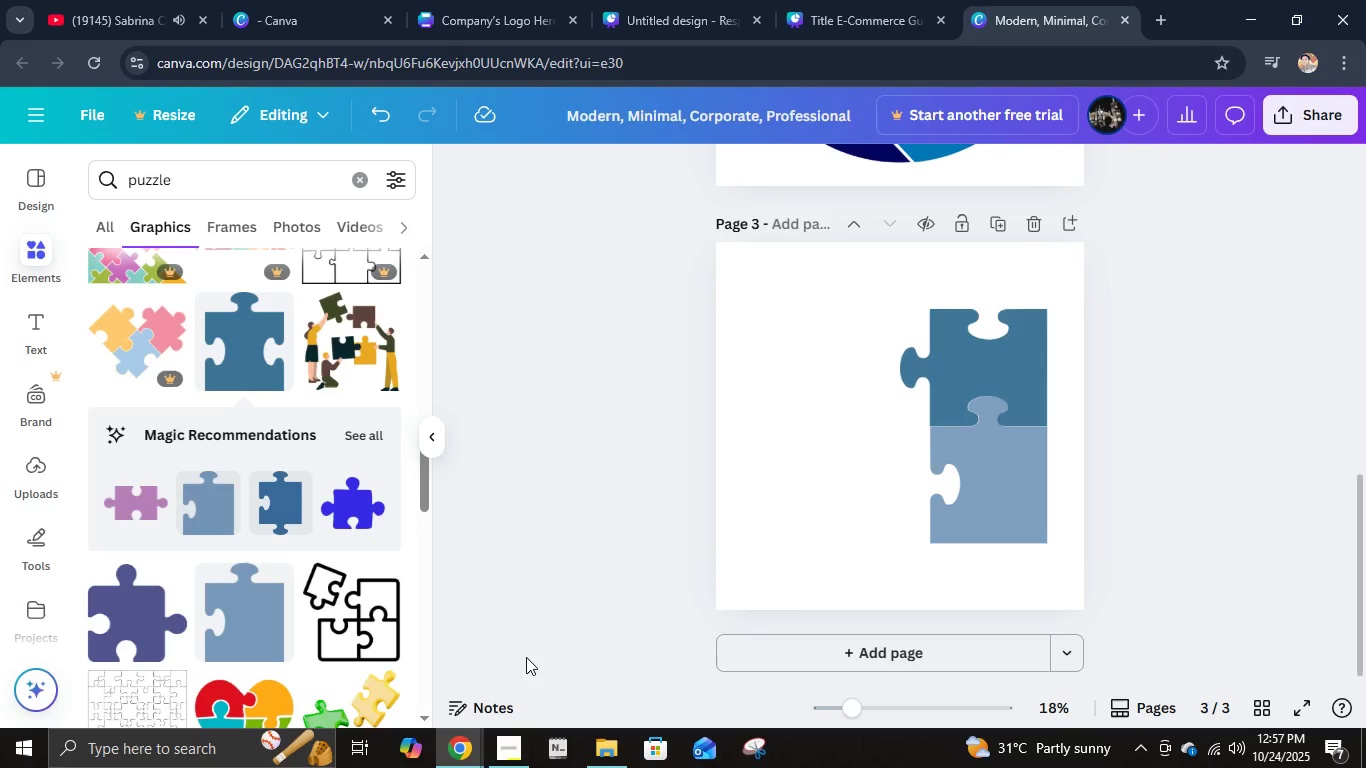 
left_click([150, 631])
 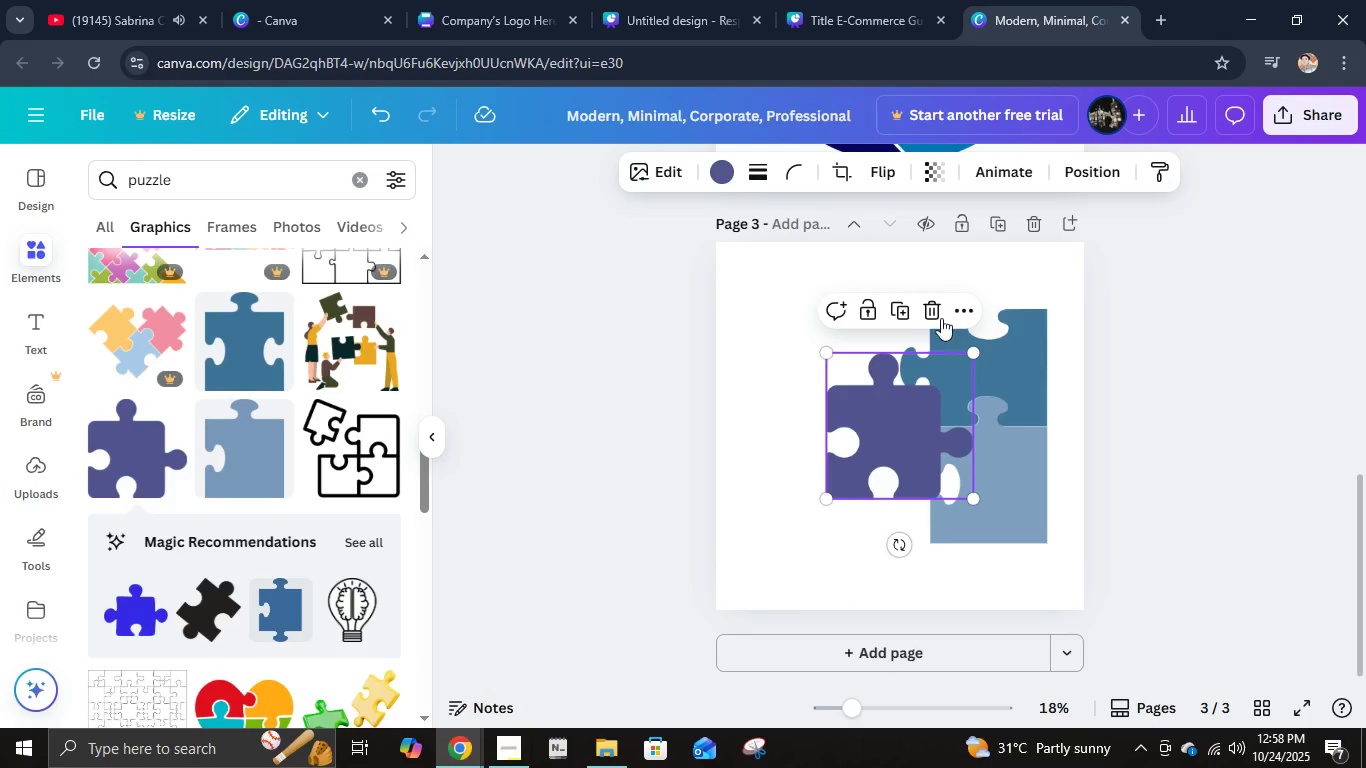 
left_click([941, 314])
 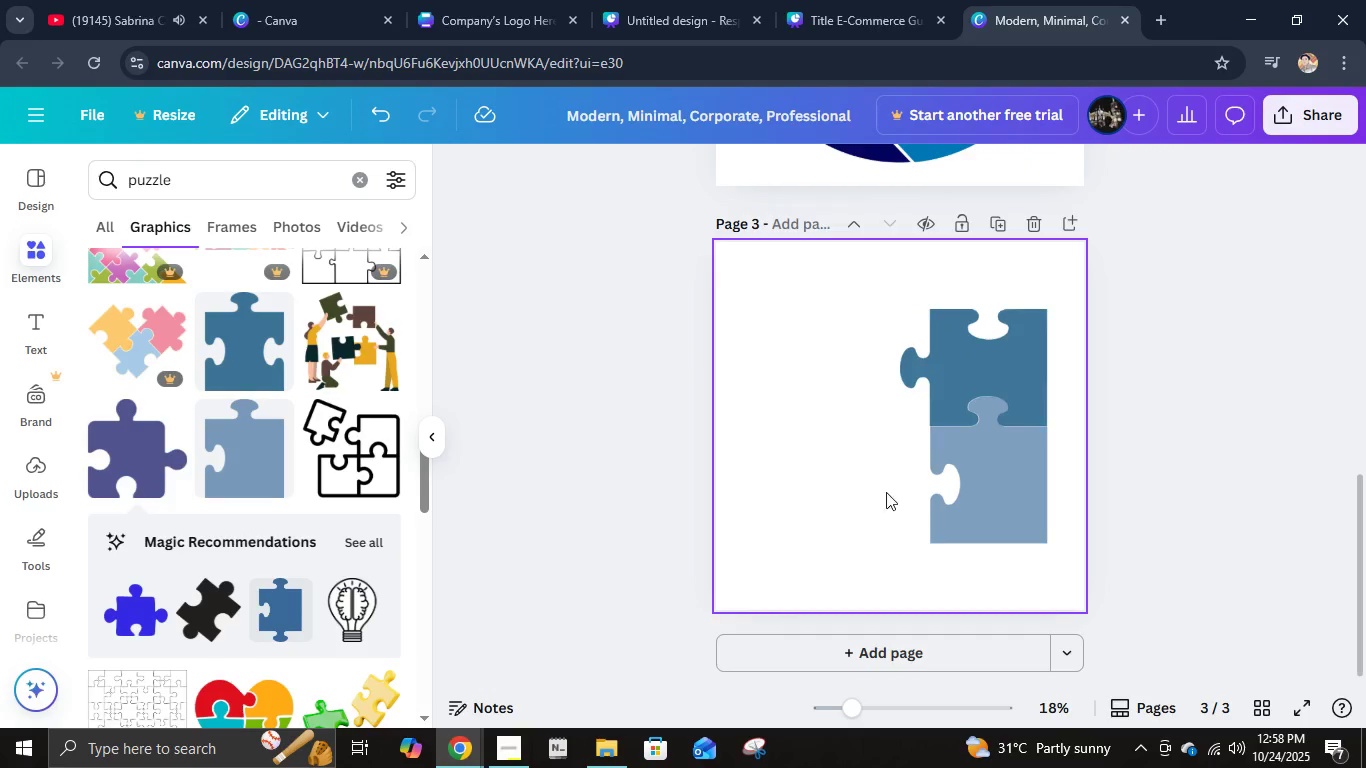 
left_click([993, 400])
 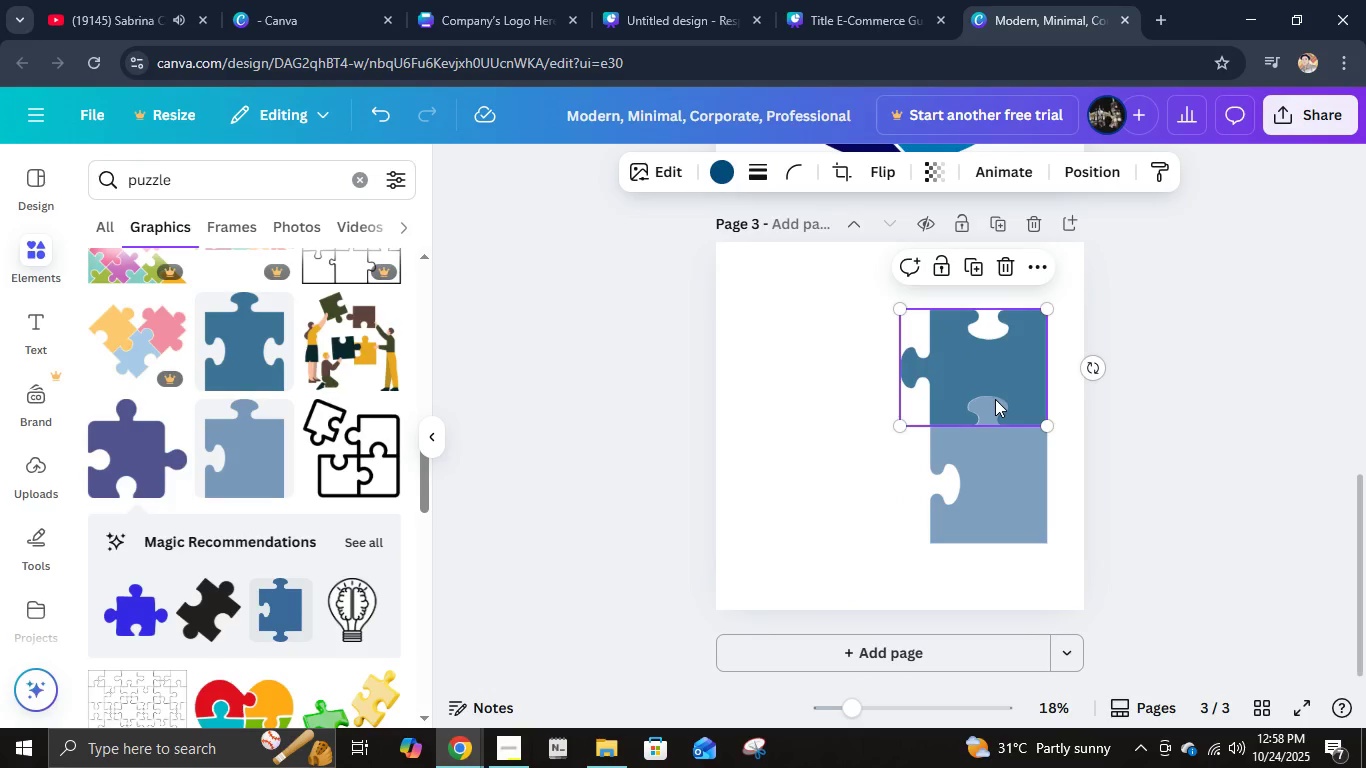 
key(Control+ControlLeft)
 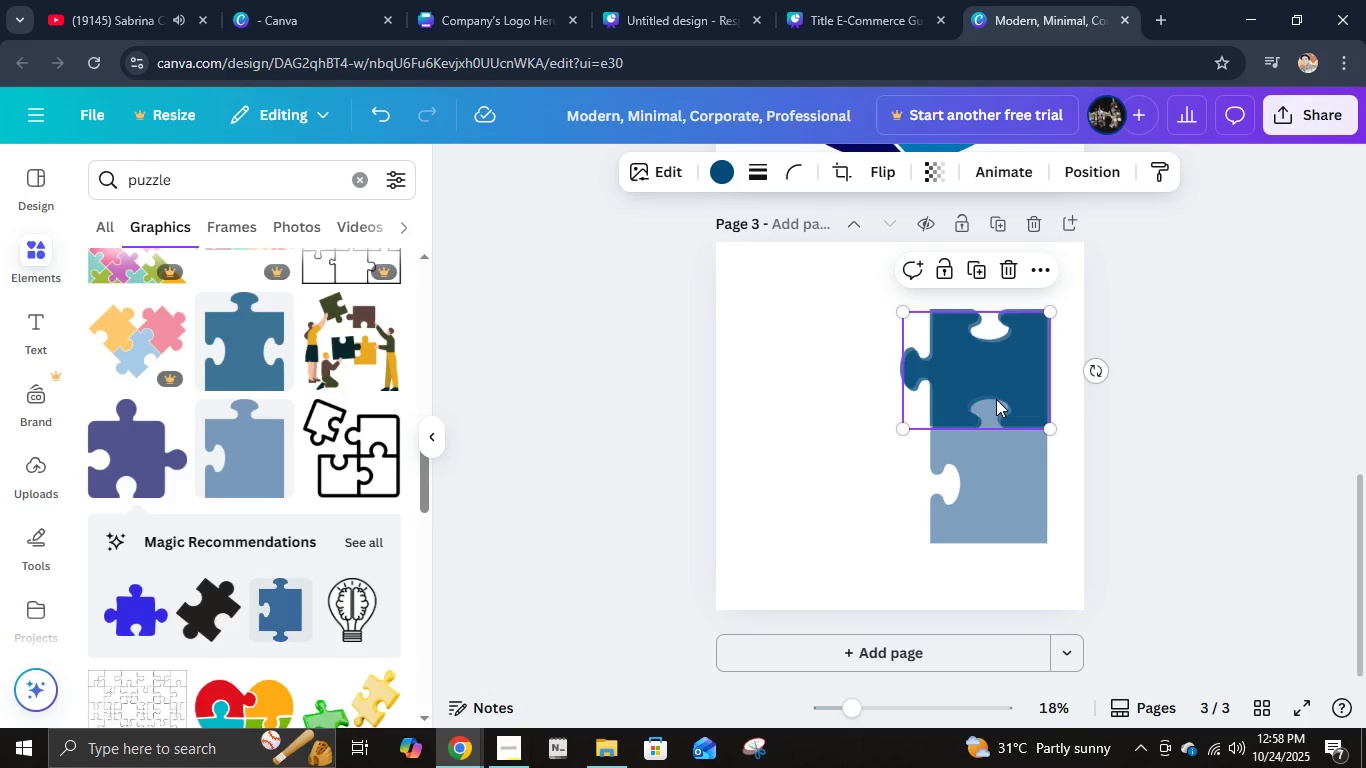 
key(Control+D)
 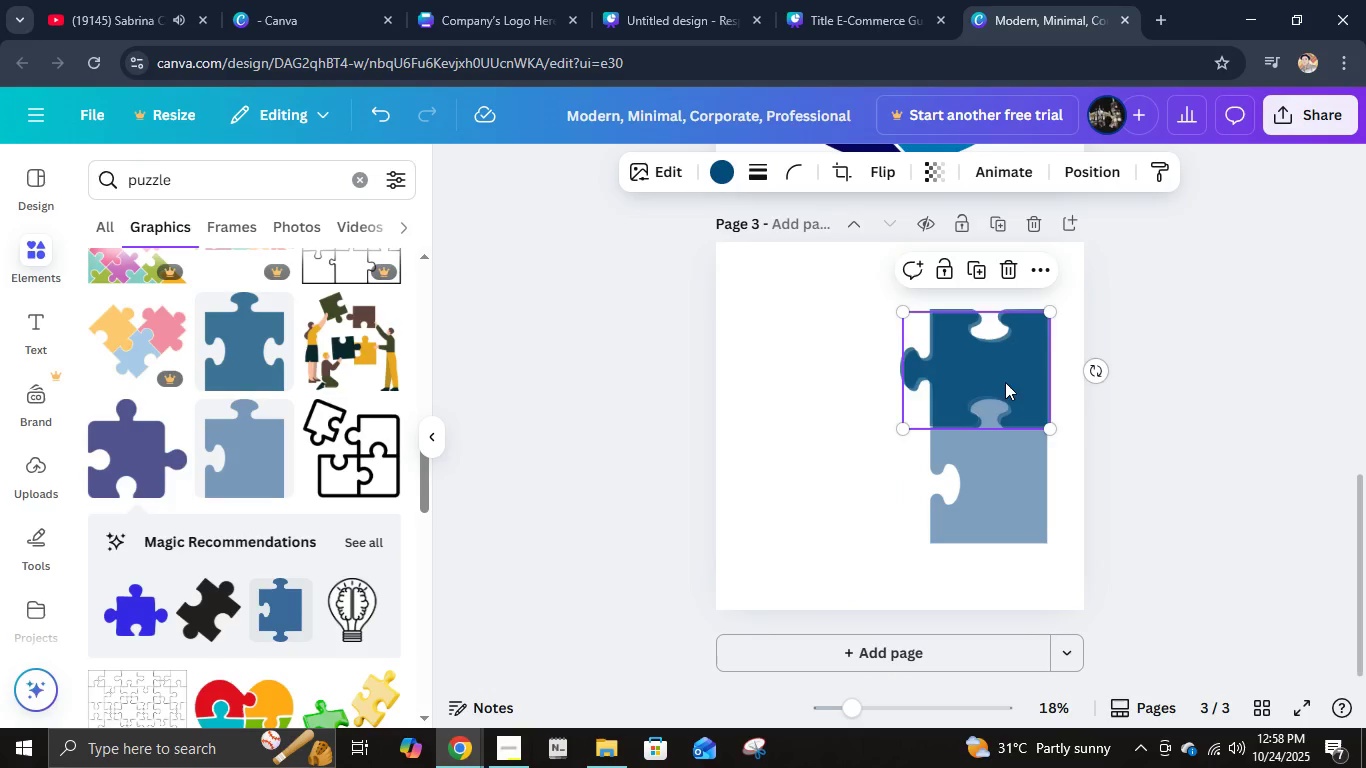 
left_click_drag(start_coordinate=[1005, 382], to_coordinate=[911, 482])
 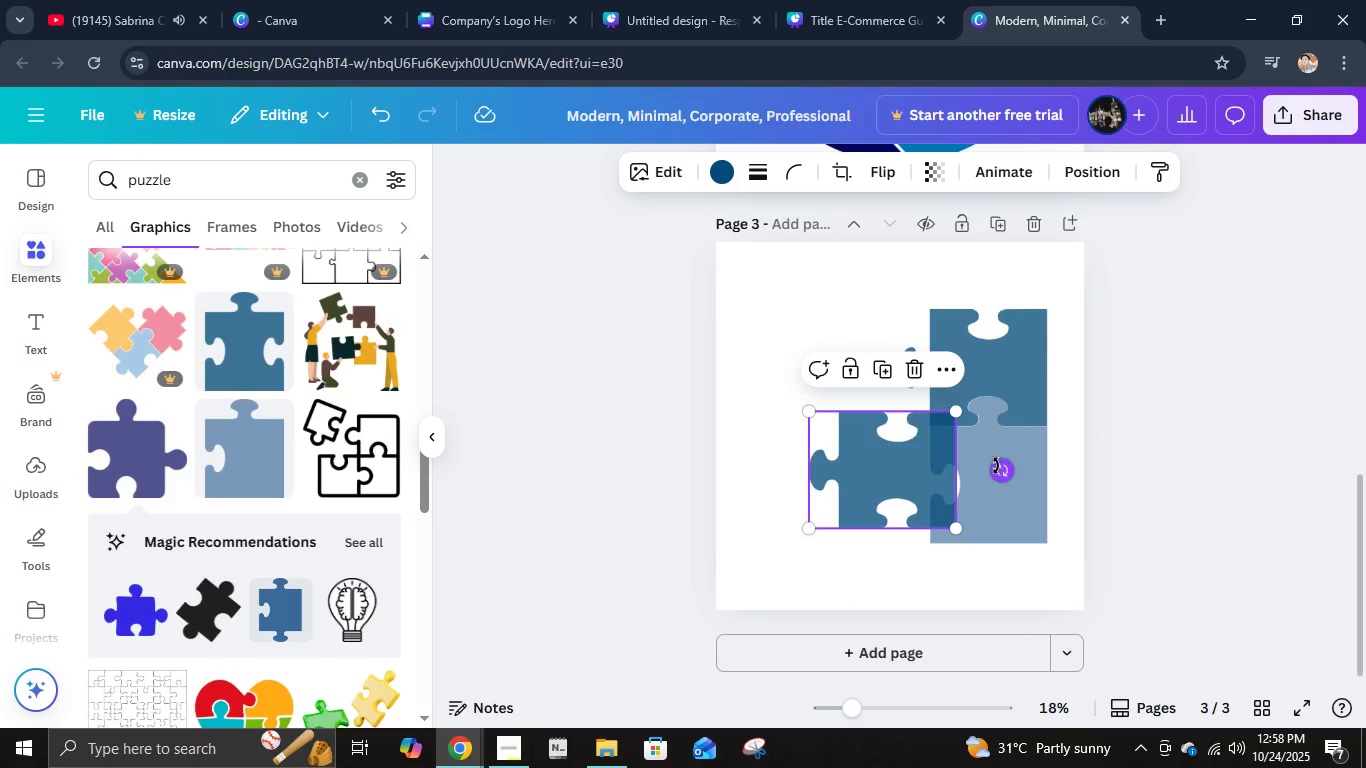 
left_click_drag(start_coordinate=[997, 466], to_coordinate=[662, 466])
 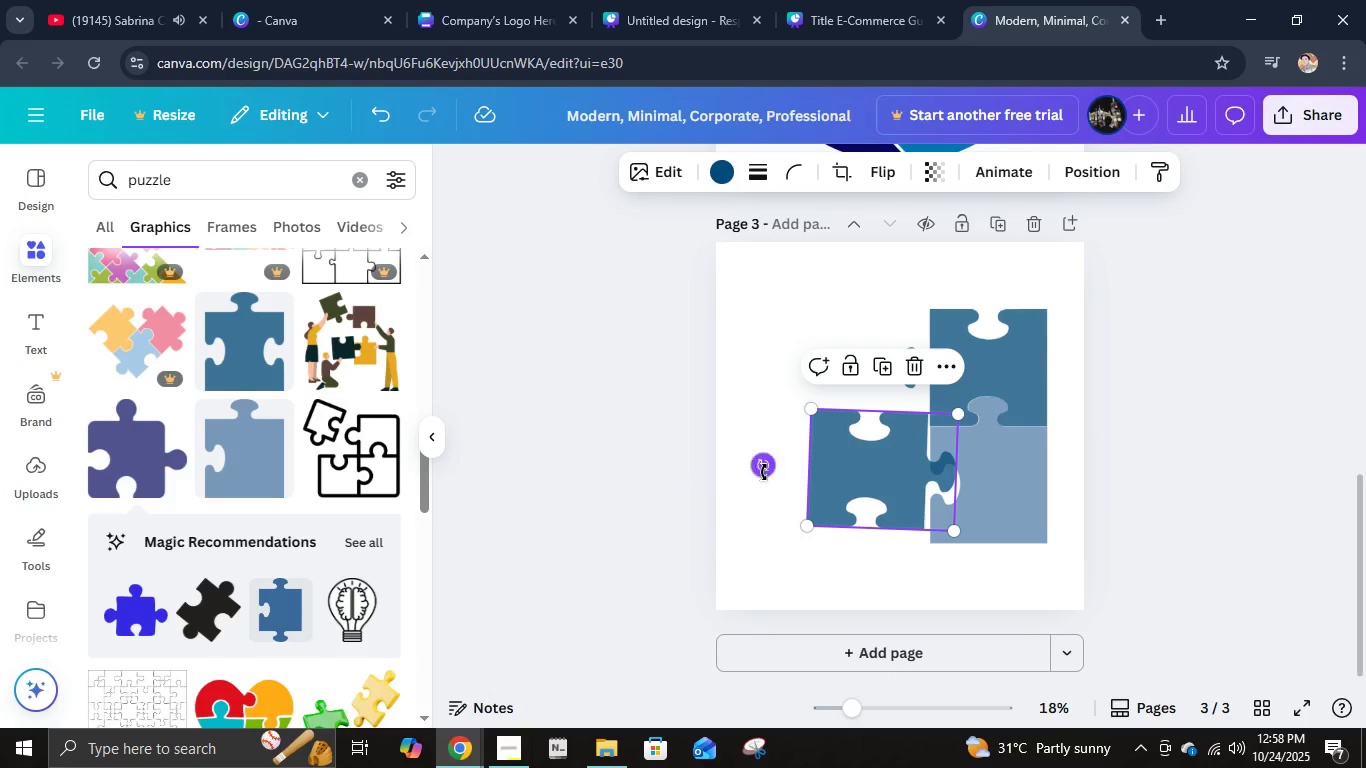 
left_click_drag(start_coordinate=[762, 468], to_coordinate=[765, 473])
 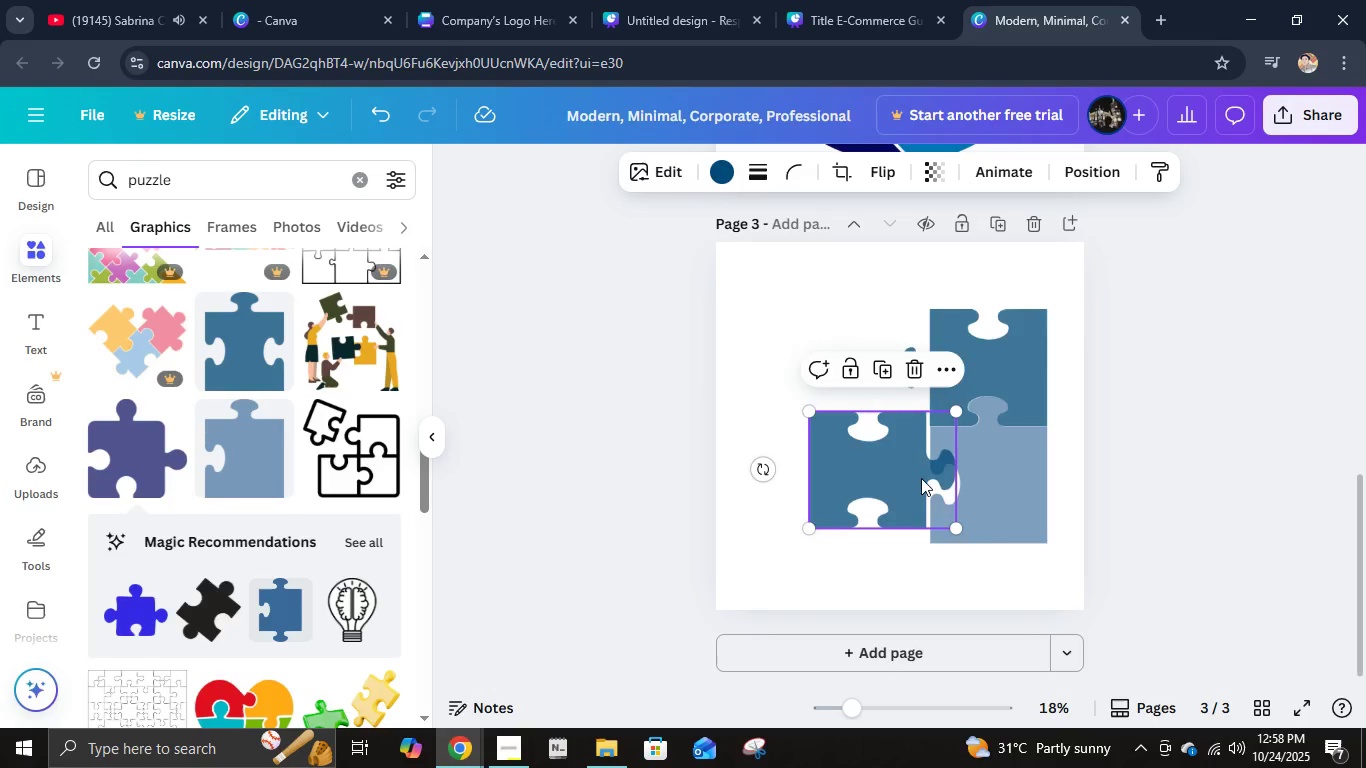 
left_click_drag(start_coordinate=[923, 474], to_coordinate=[926, 488])
 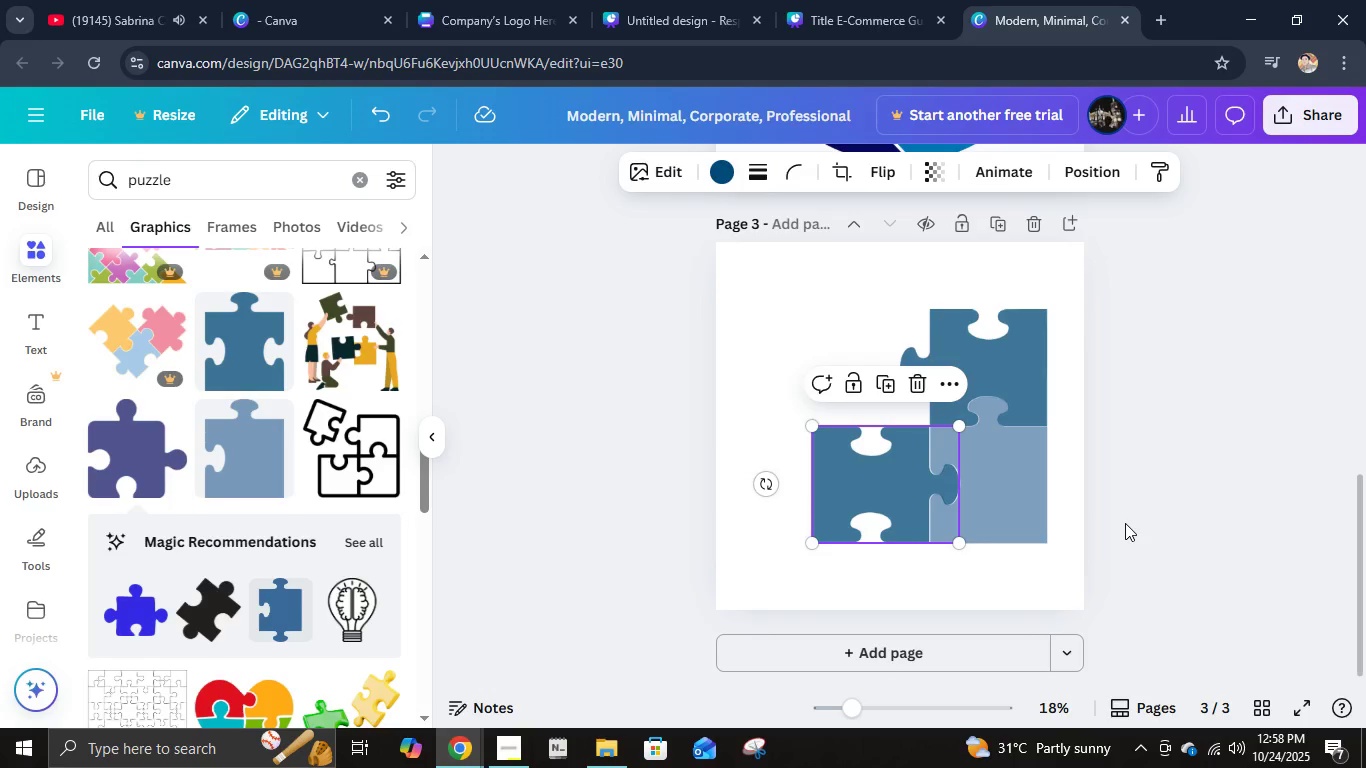 
key(ArrowRight)
 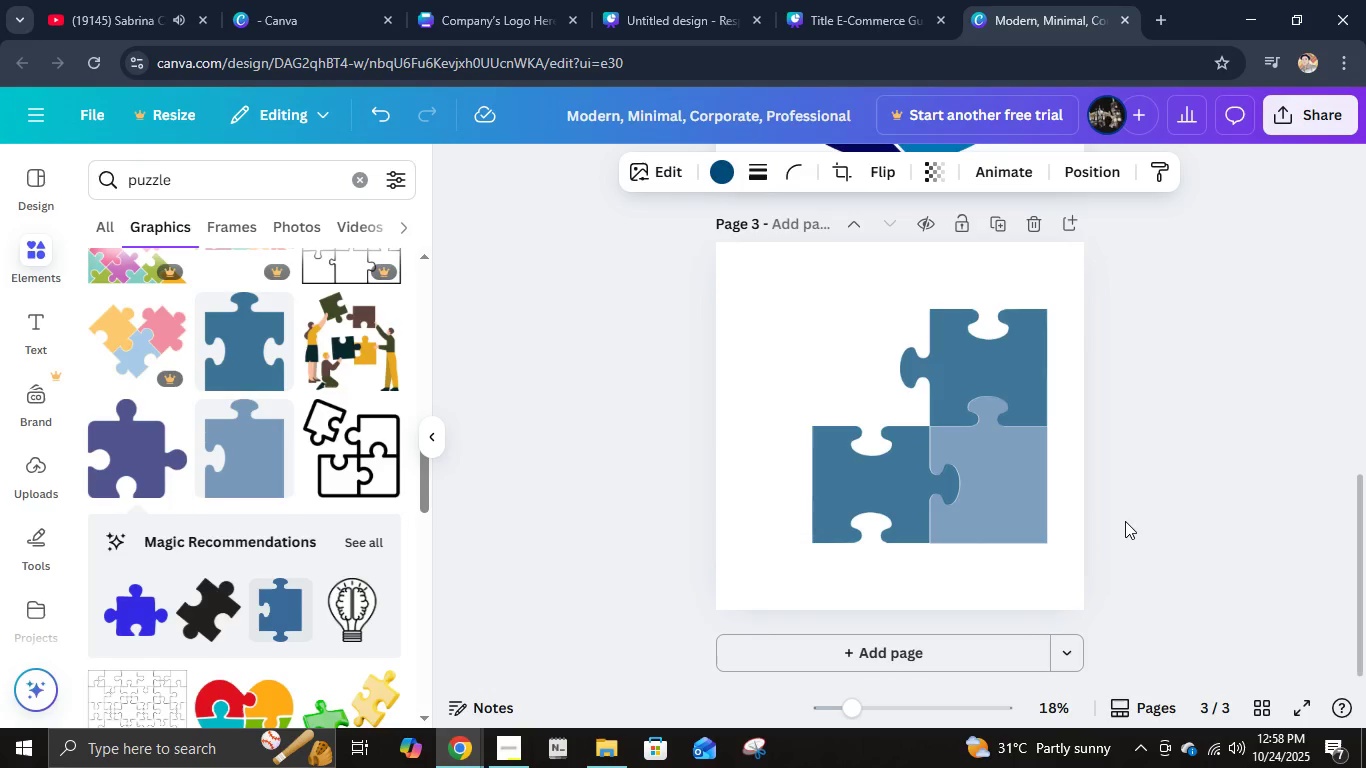 
key(ArrowRight)
 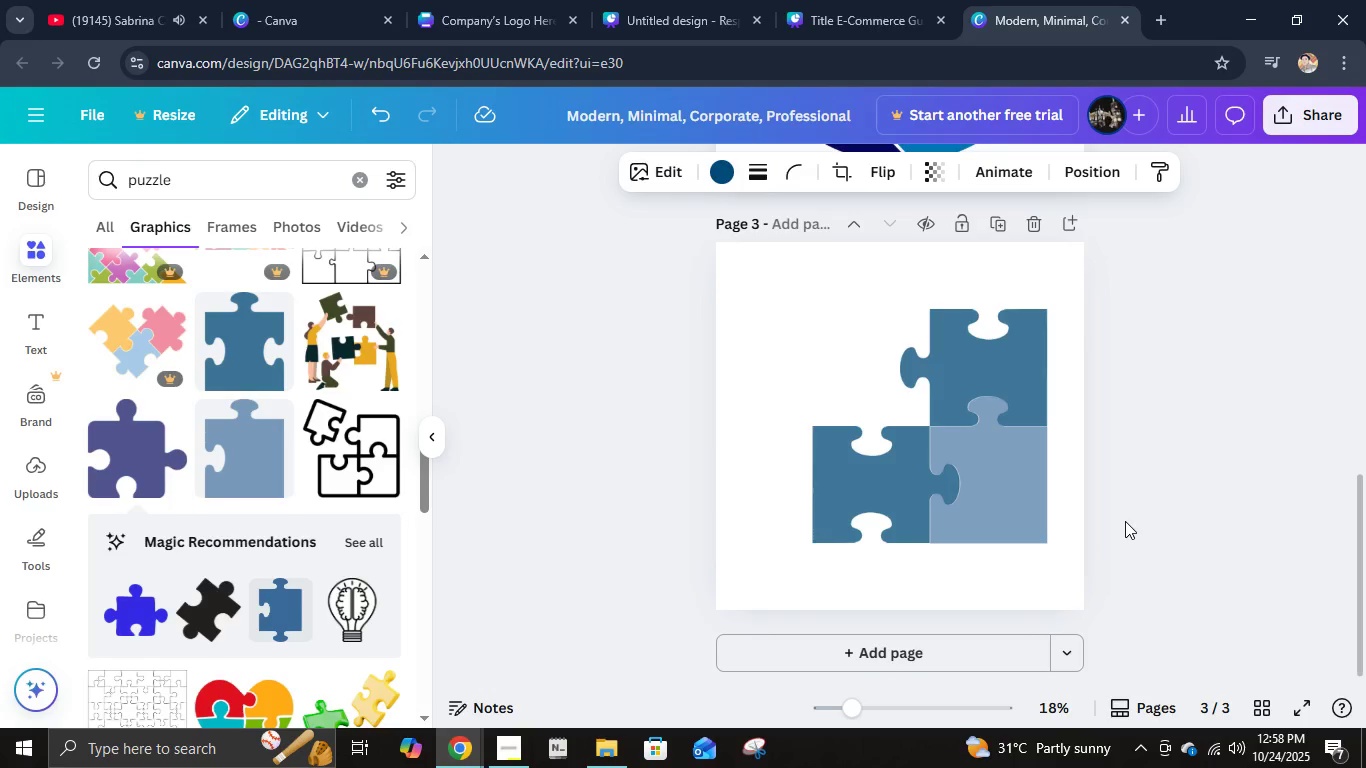 
key(ArrowRight)
 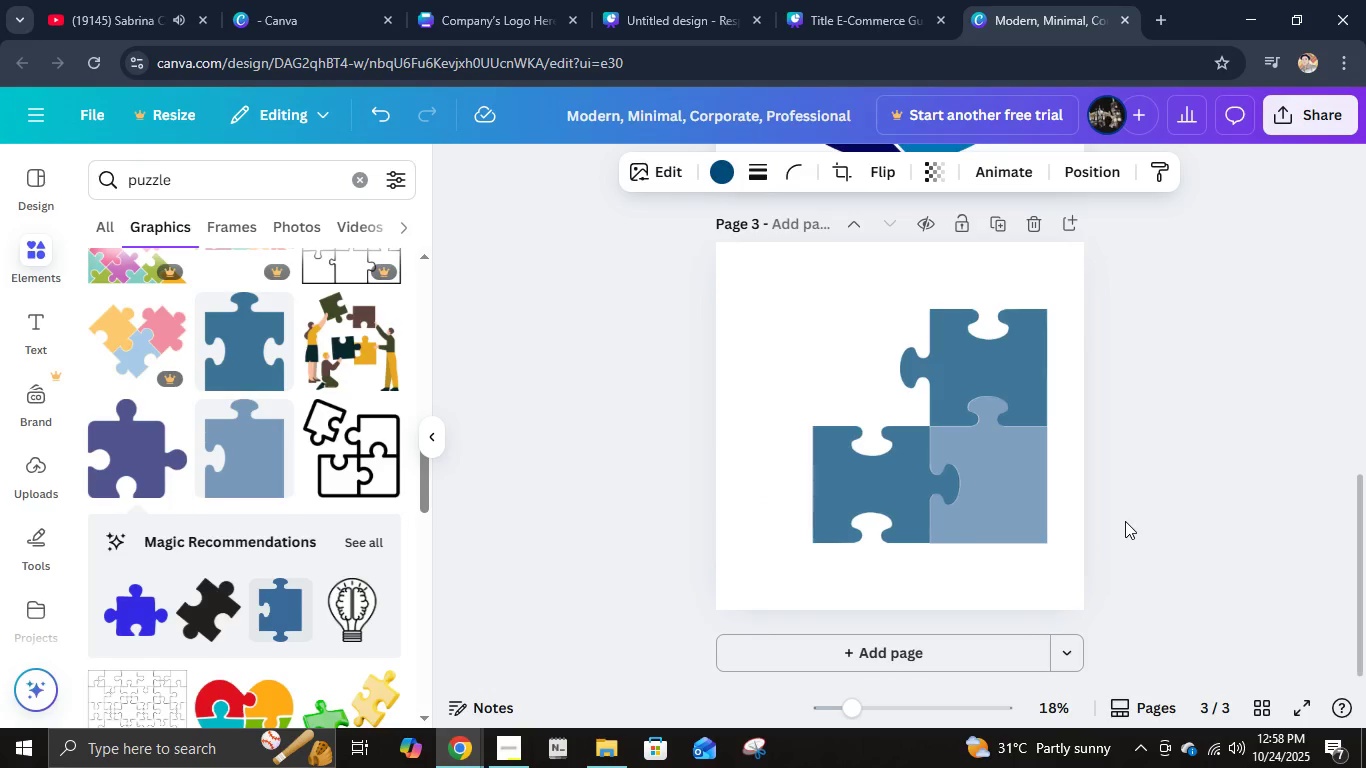 
key(ArrowRight)
 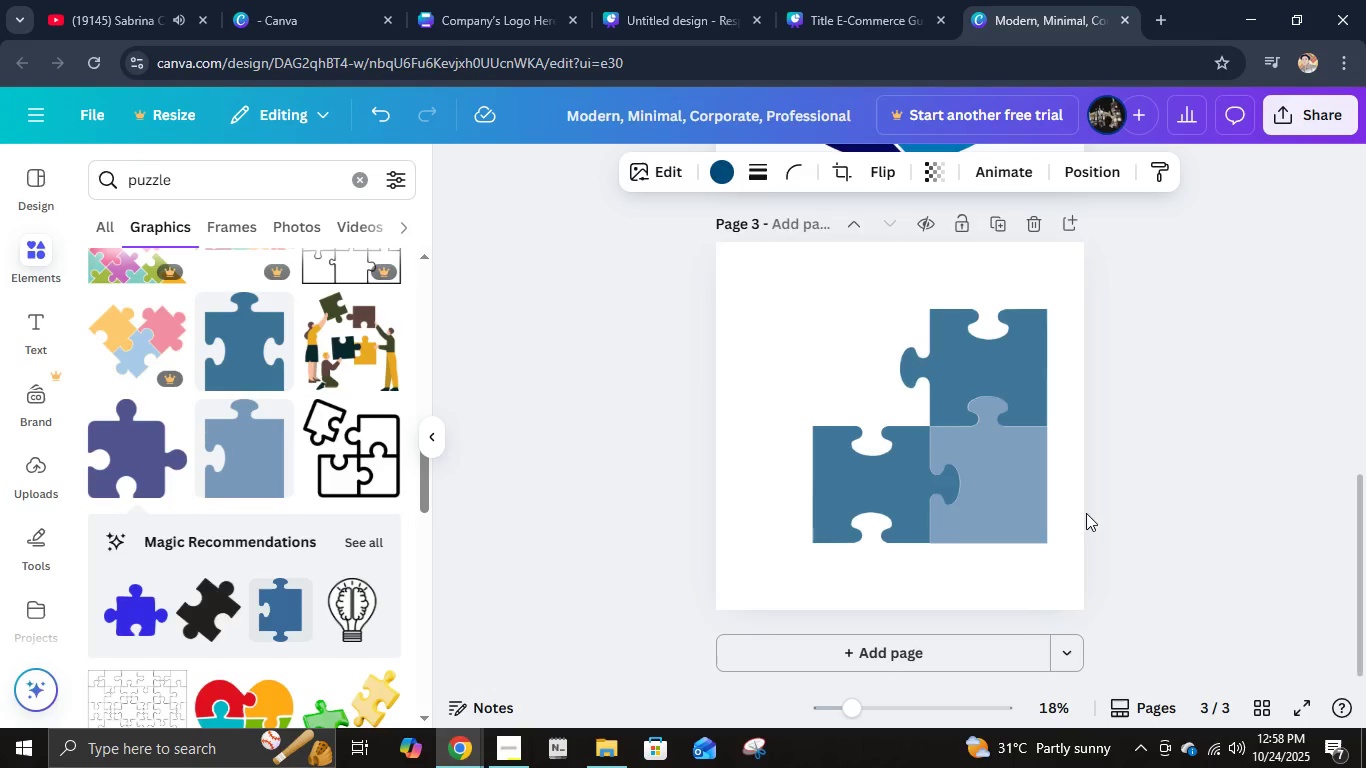 
key(ArrowLeft)
 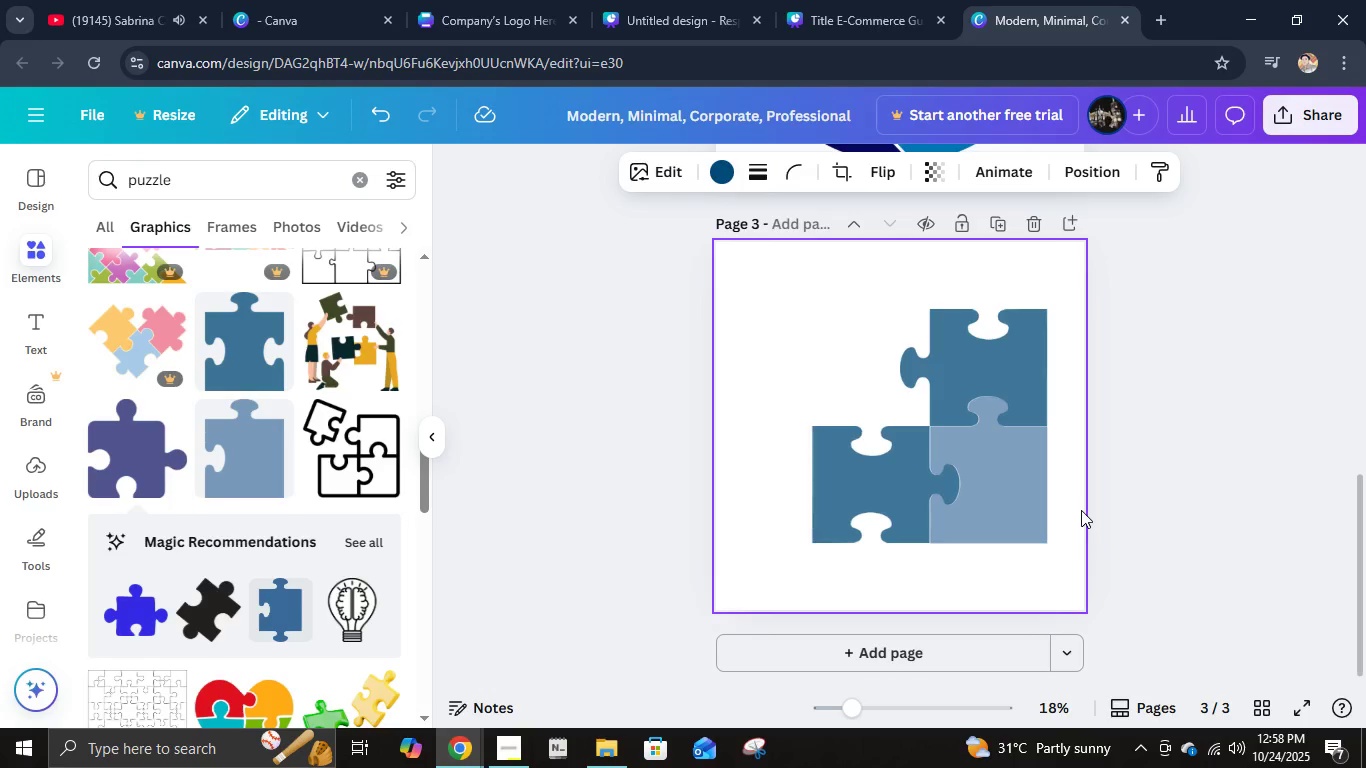 
key(ArrowLeft)
 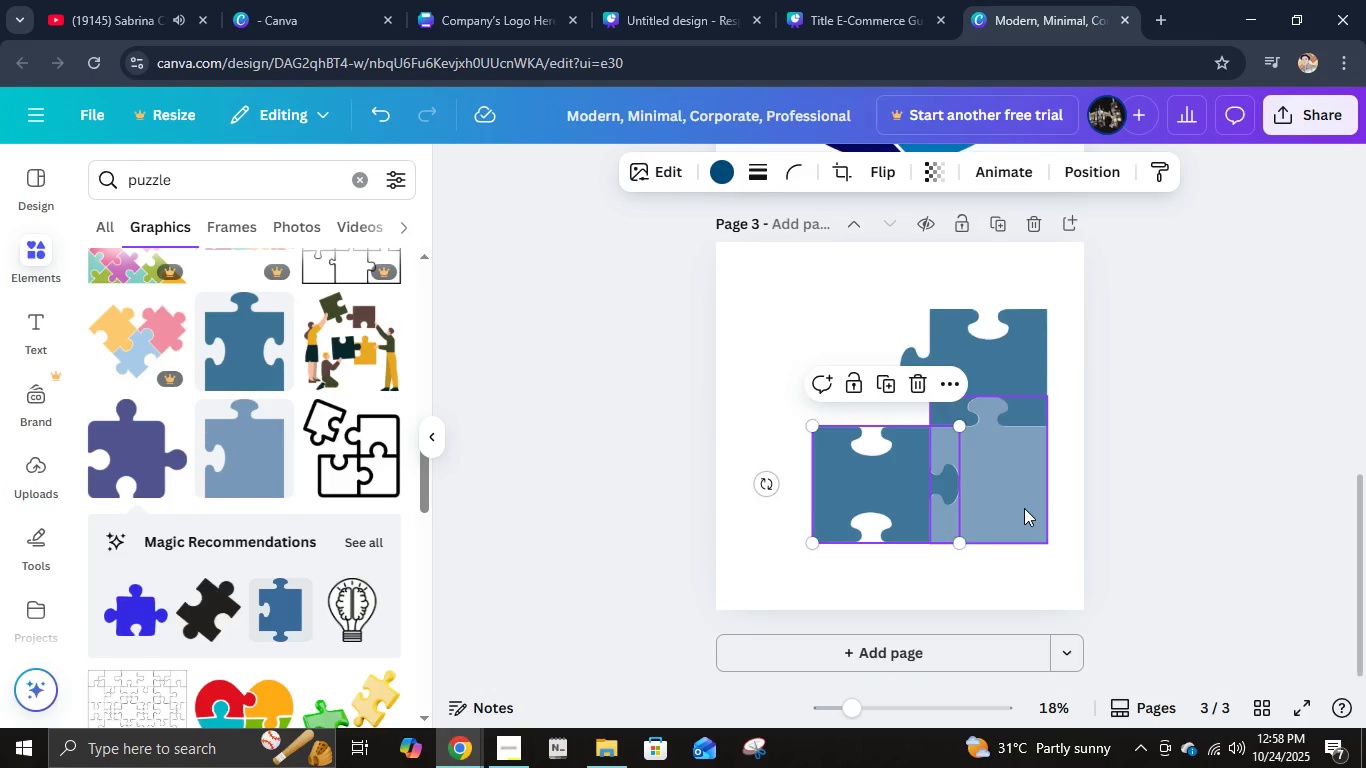 
left_click([1024, 508])
 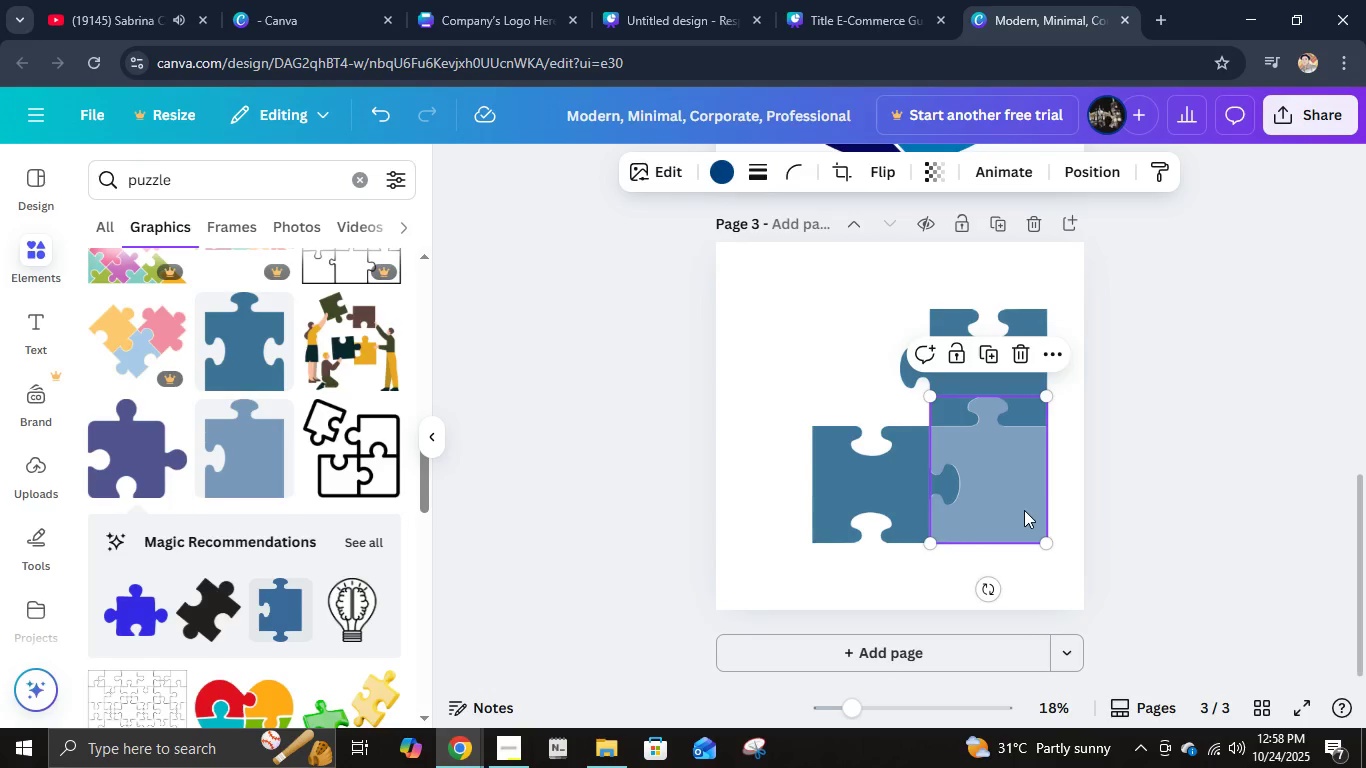 
key(Control+ControlLeft)
 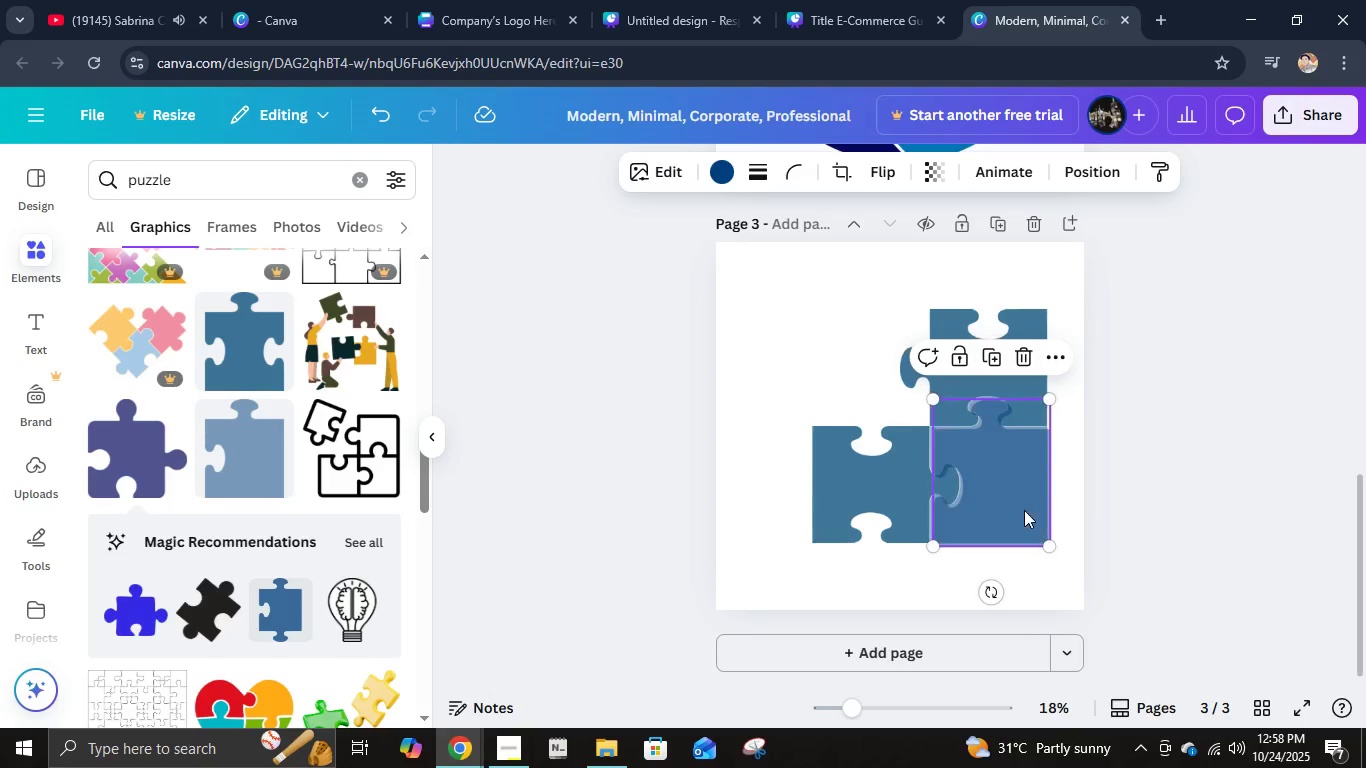 
key(Control+D)
 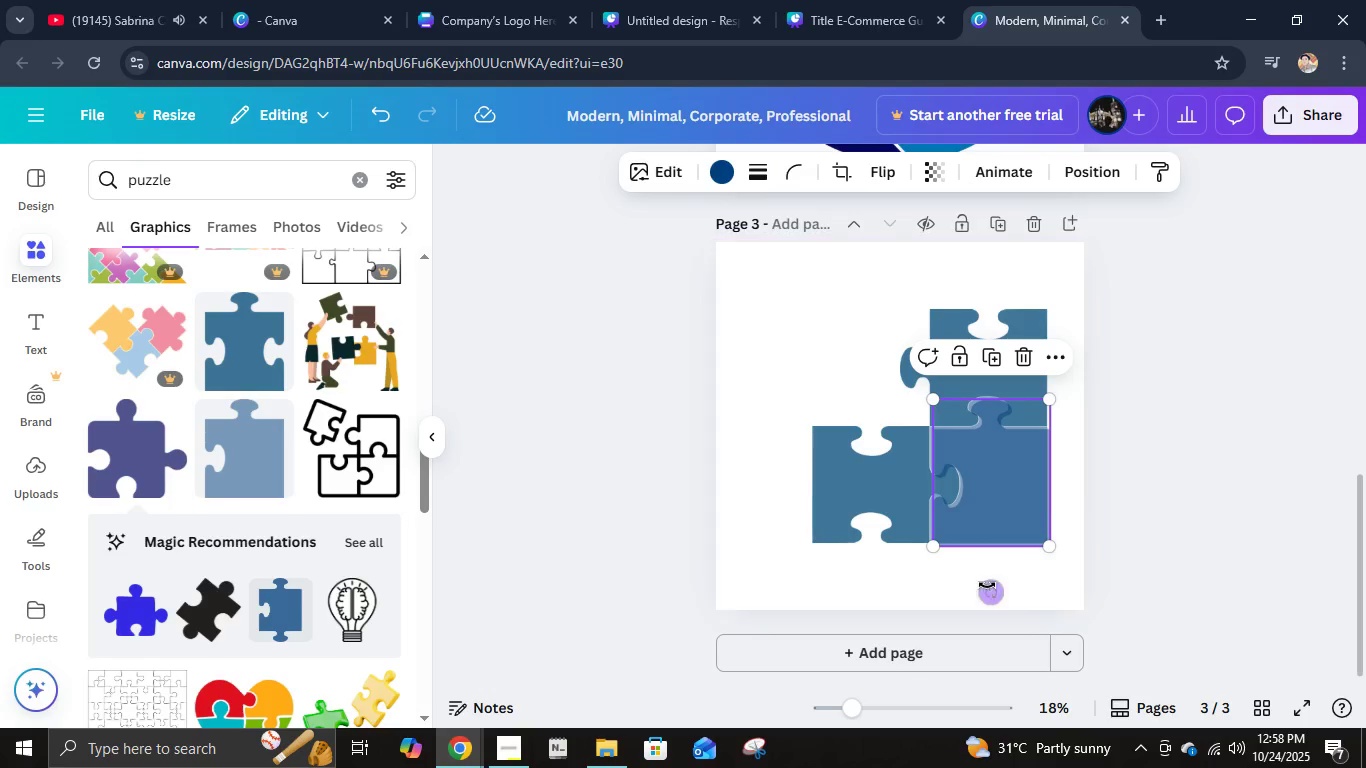 
left_click_drag(start_coordinate=[987, 585], to_coordinate=[993, 338])
 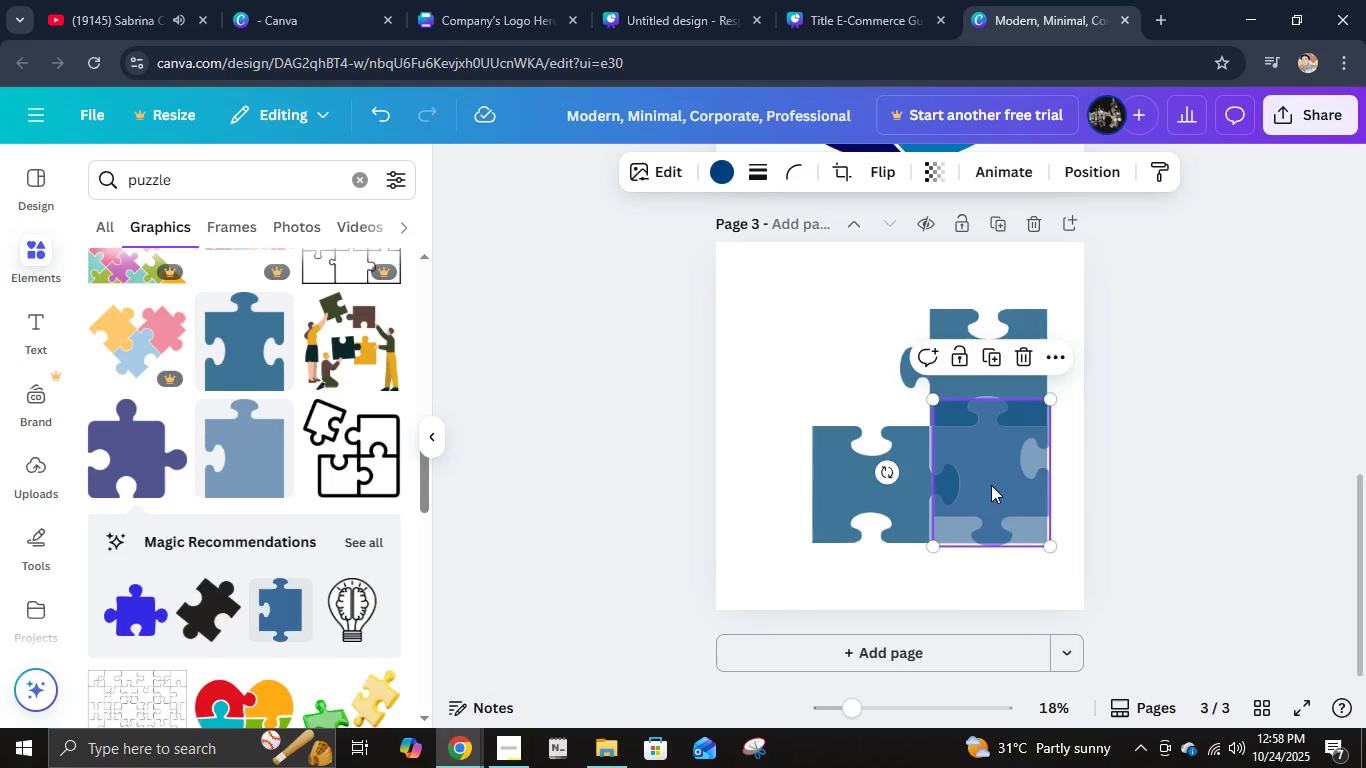 
left_click_drag(start_coordinate=[991, 485], to_coordinate=[875, 394])
 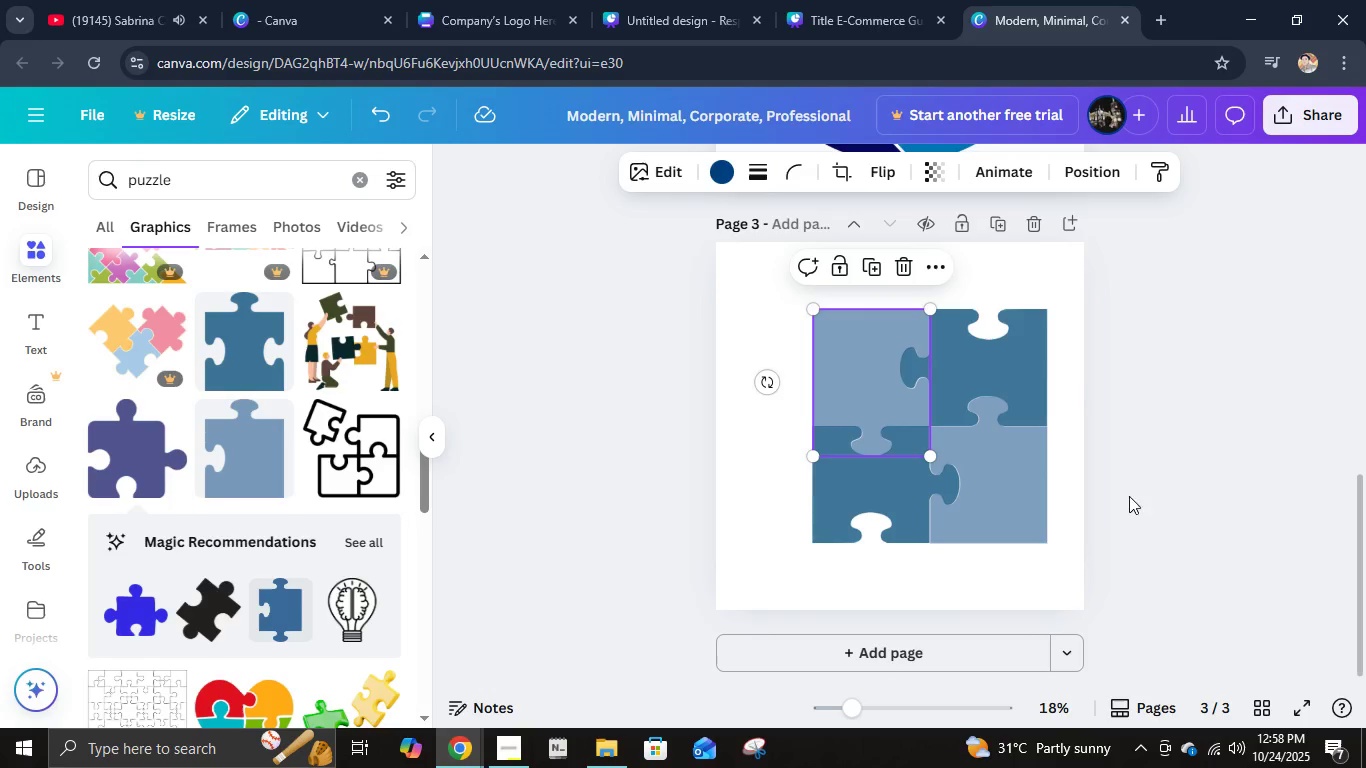 
left_click_drag(start_coordinate=[1107, 553], to_coordinate=[748, 295])
 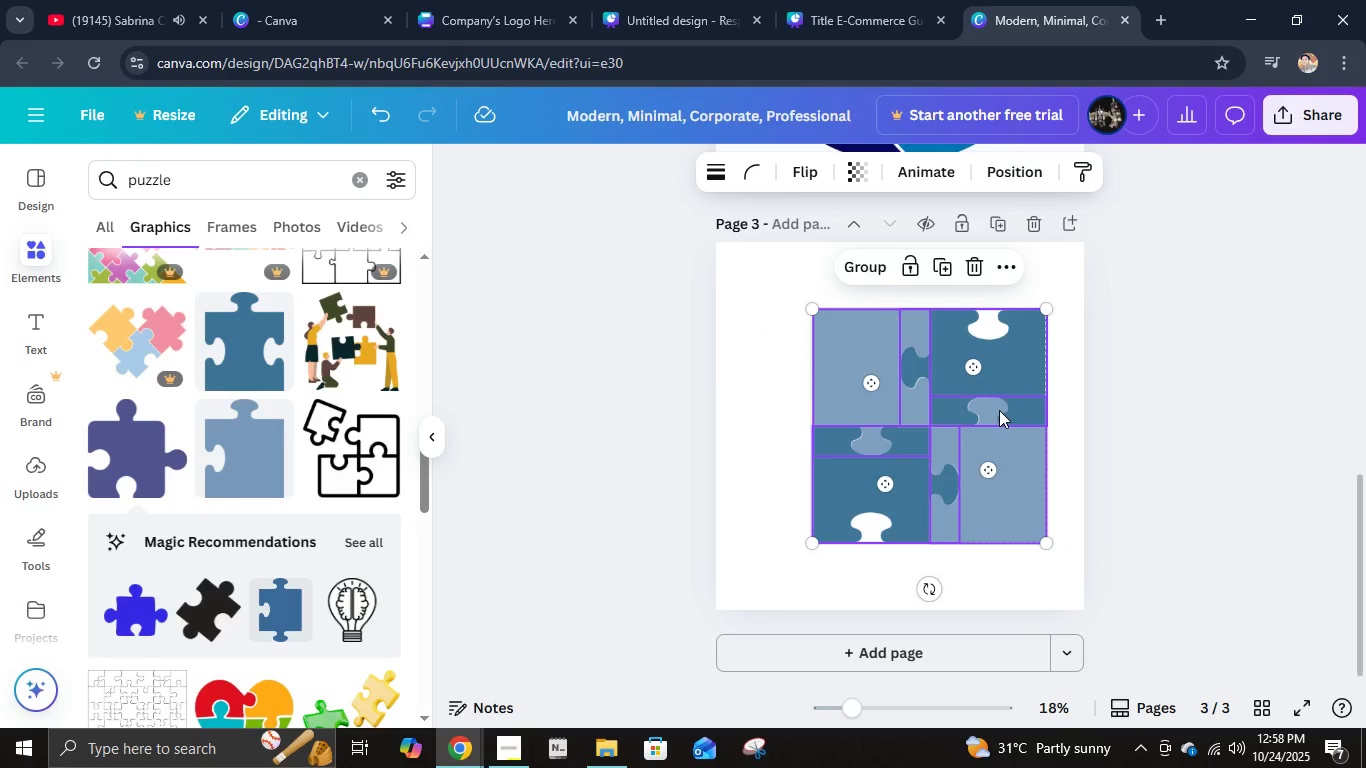 
left_click_drag(start_coordinate=[1007, 412], to_coordinate=[976, 406])
 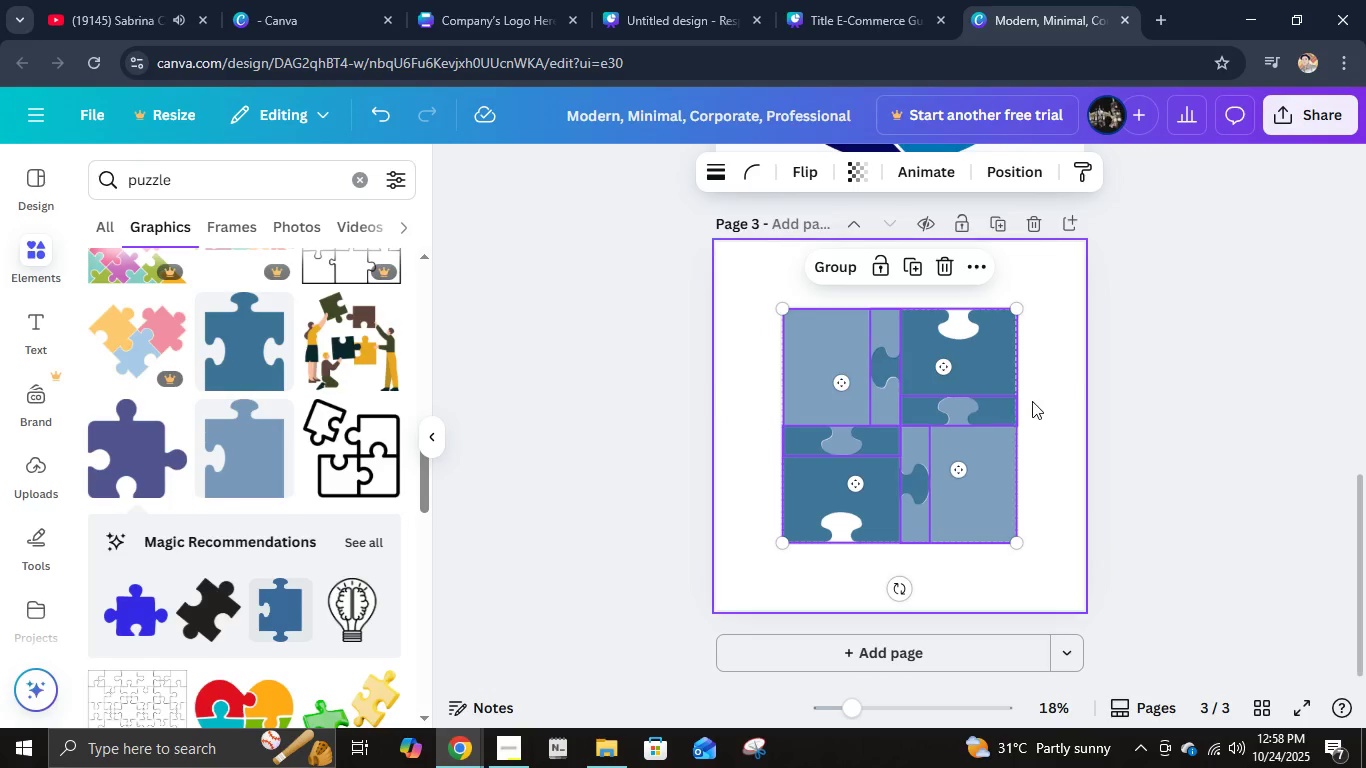 
left_click([1180, 443])
 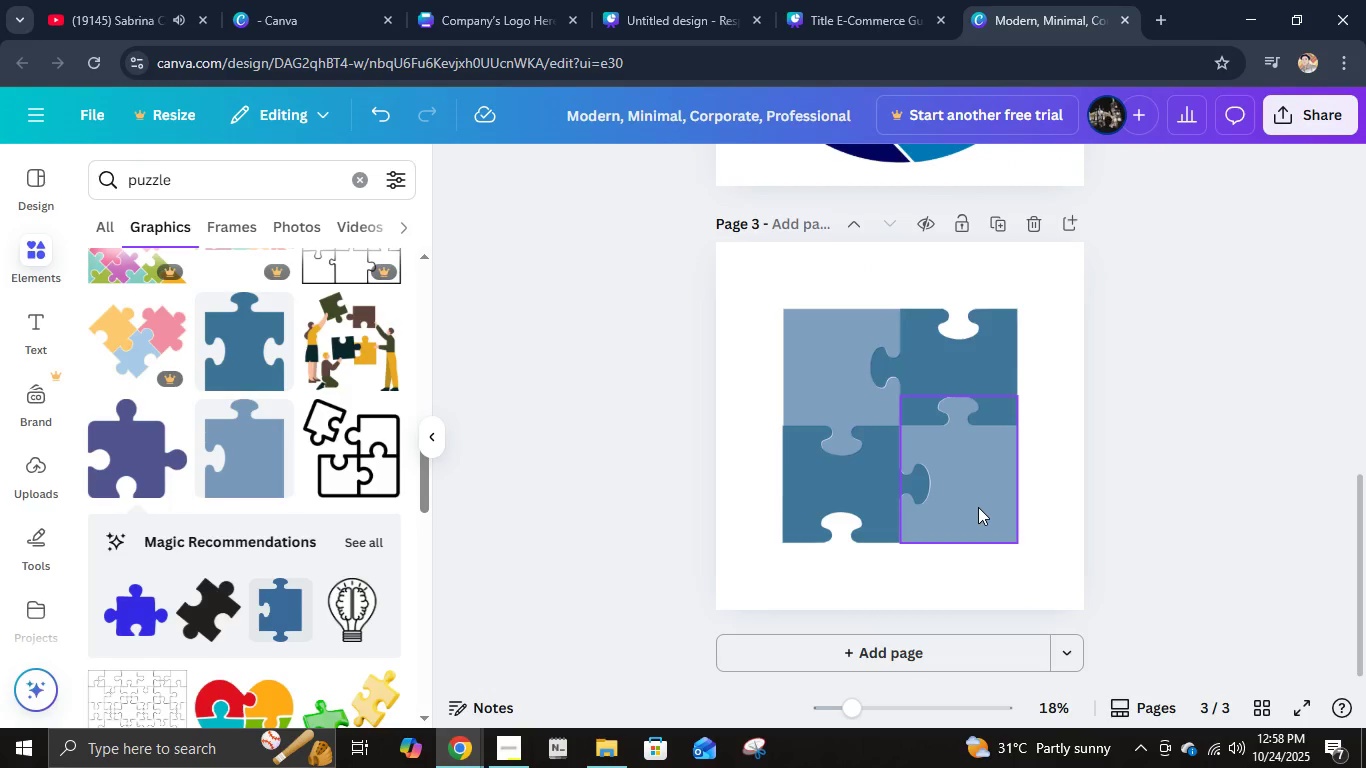 
double_click([978, 507])
 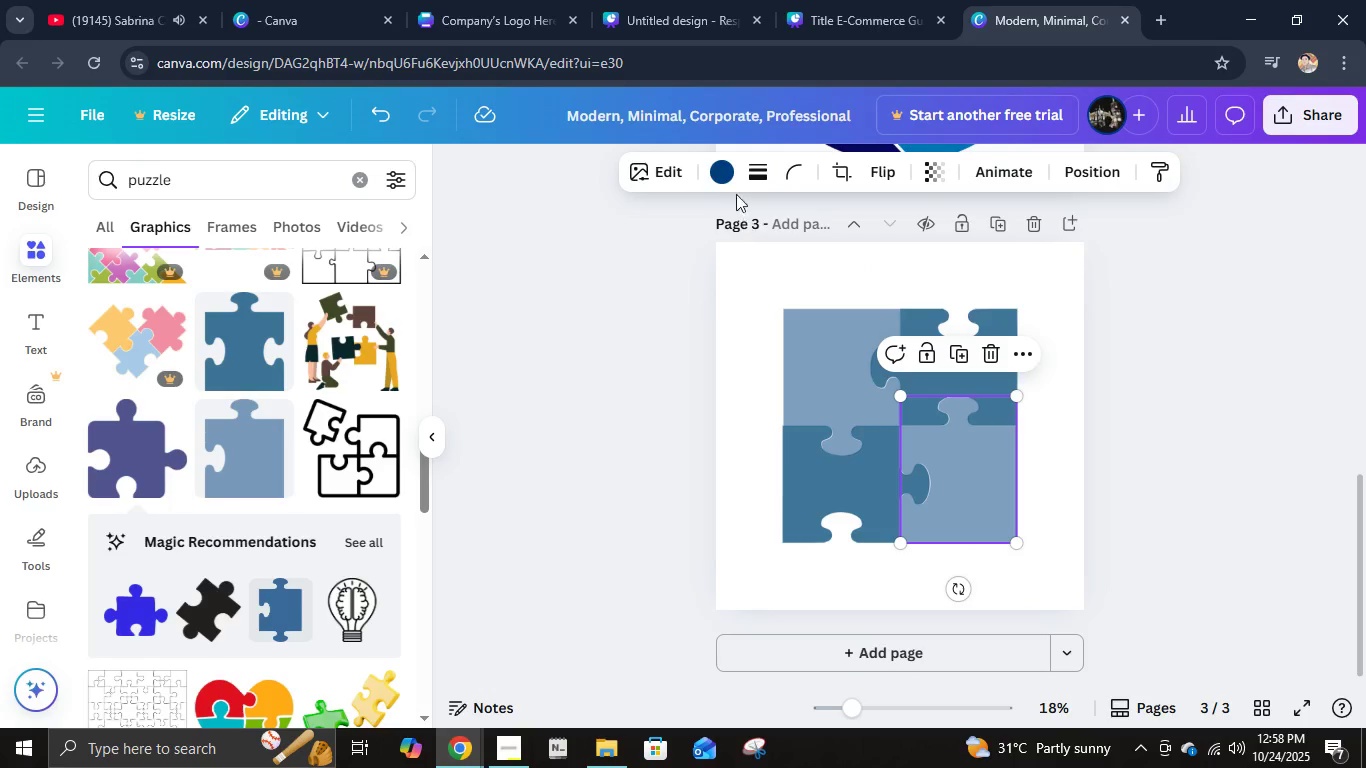 
left_click([726, 181])
 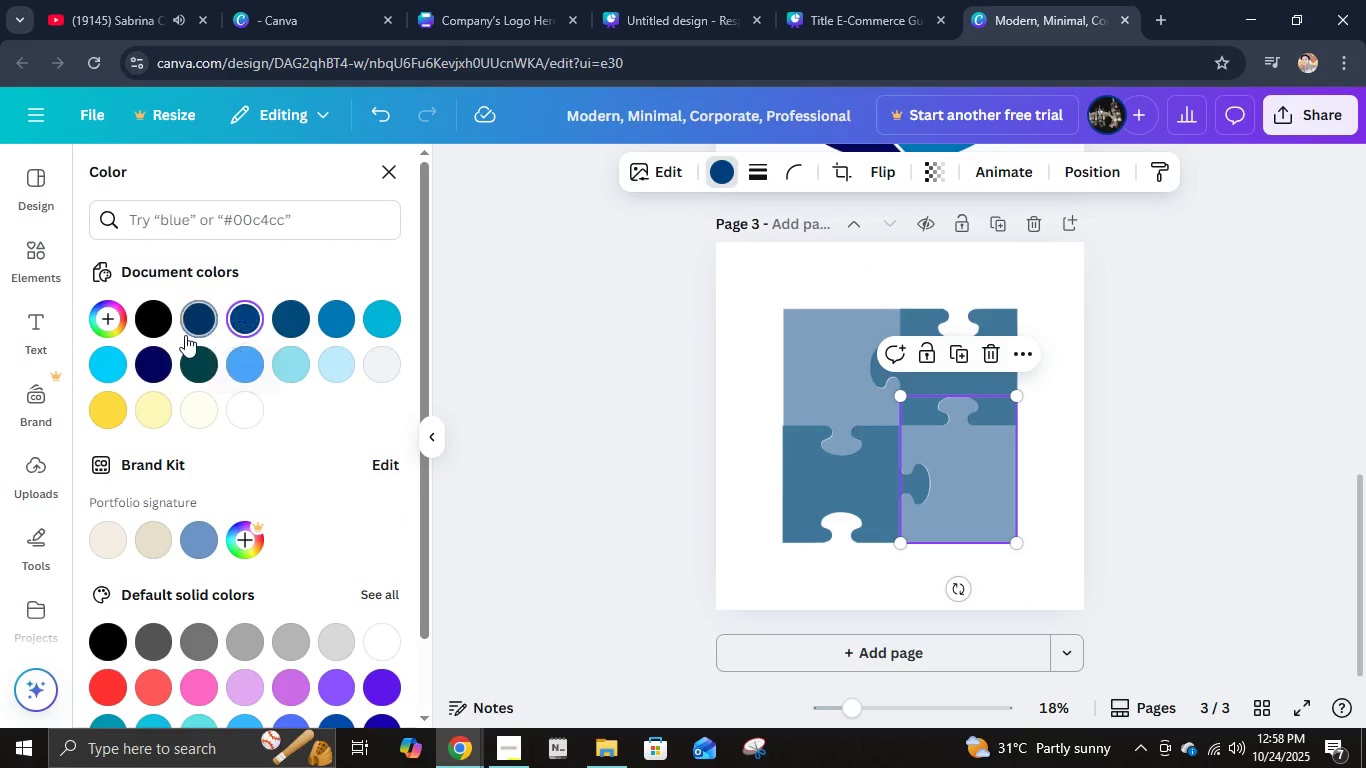 
left_click([185, 335])
 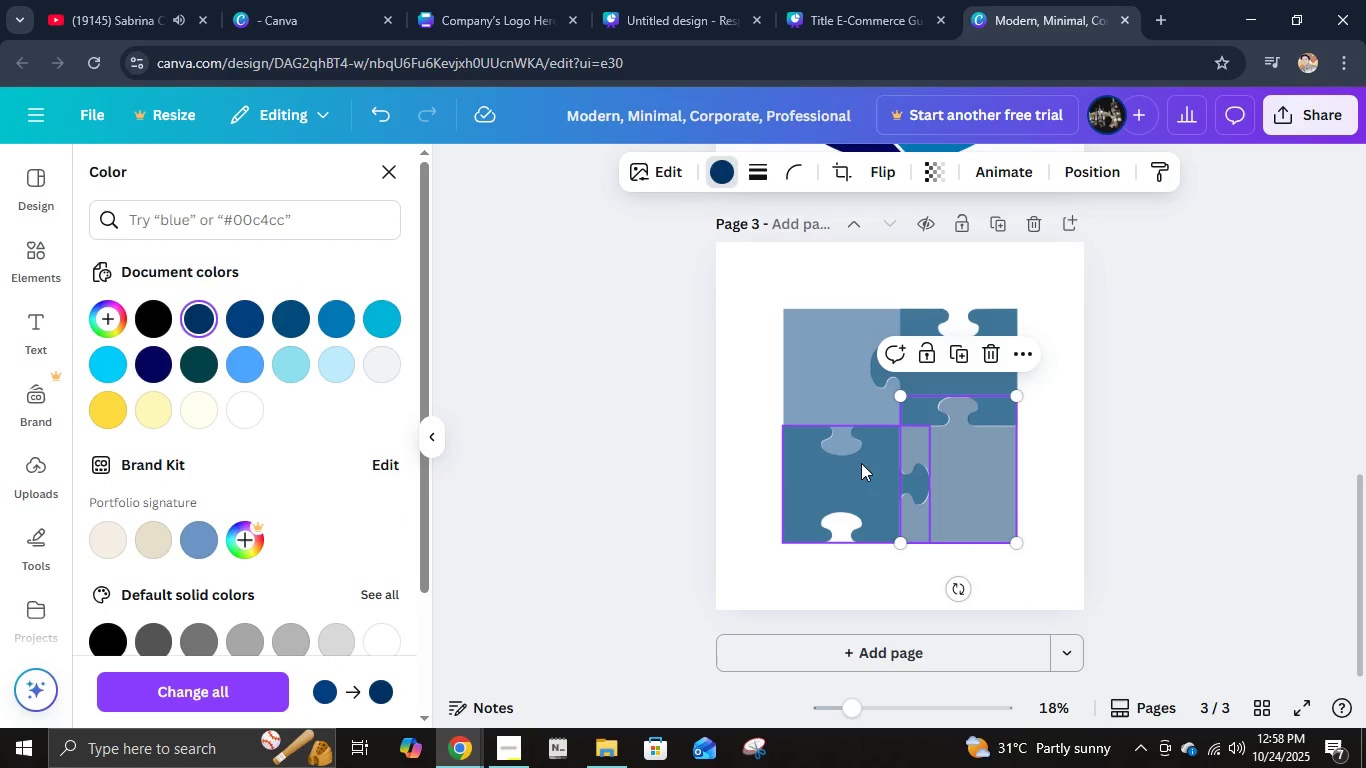 
left_click([869, 465])
 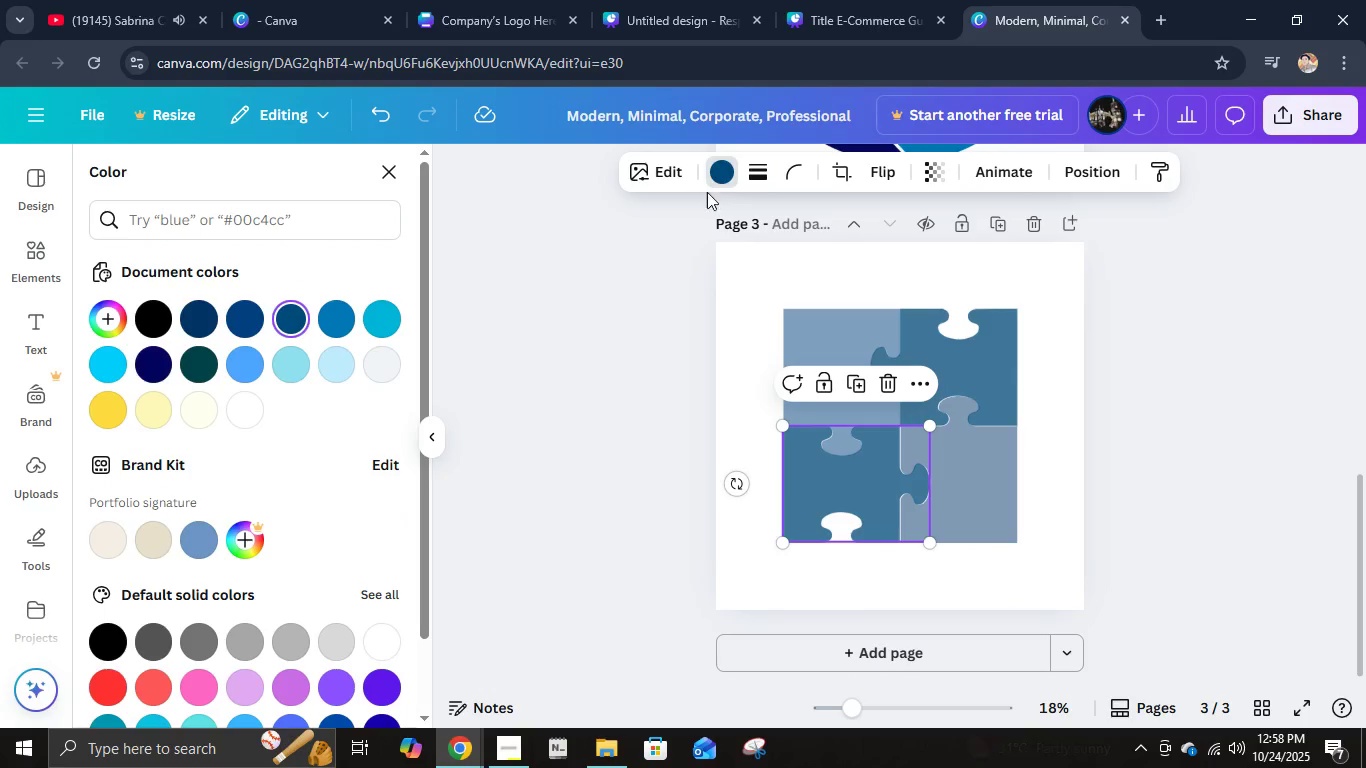 
mouse_move([328, 322])
 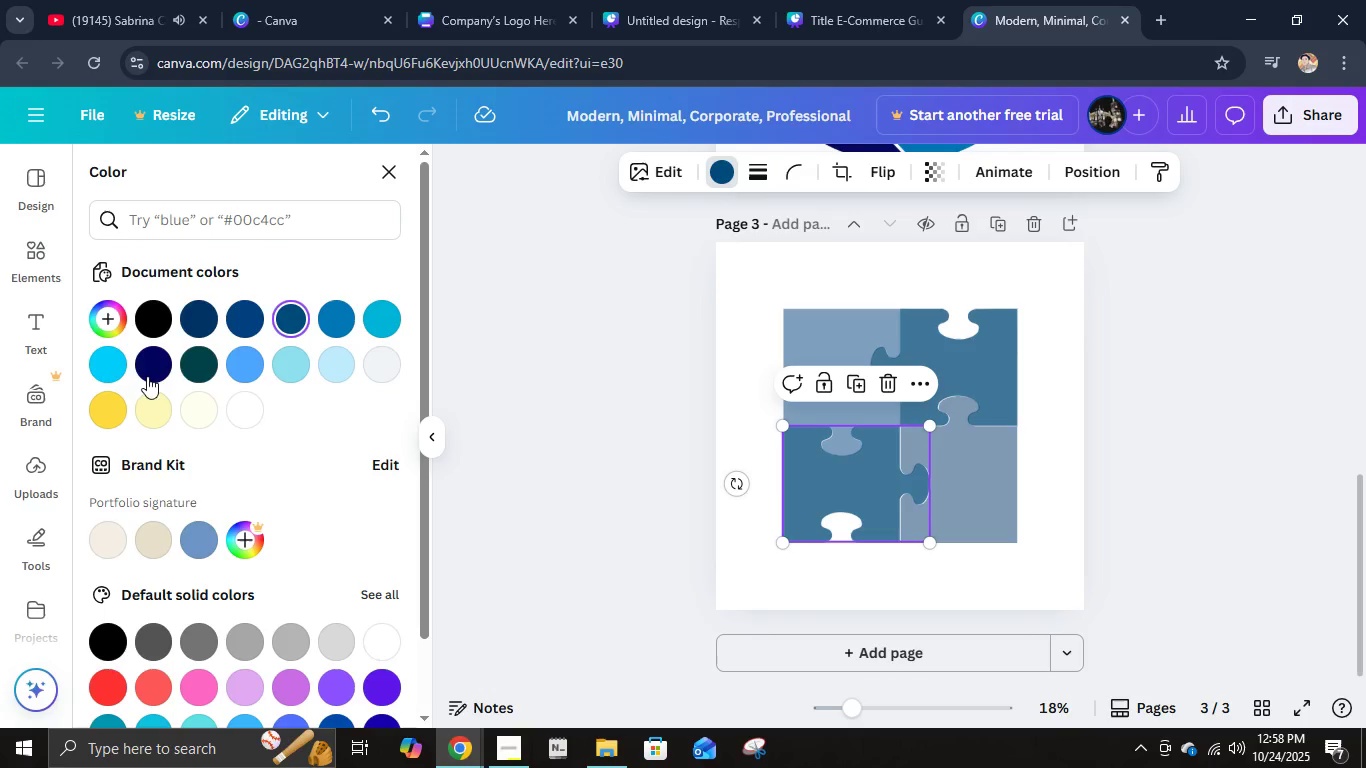 
mouse_move([154, 381])
 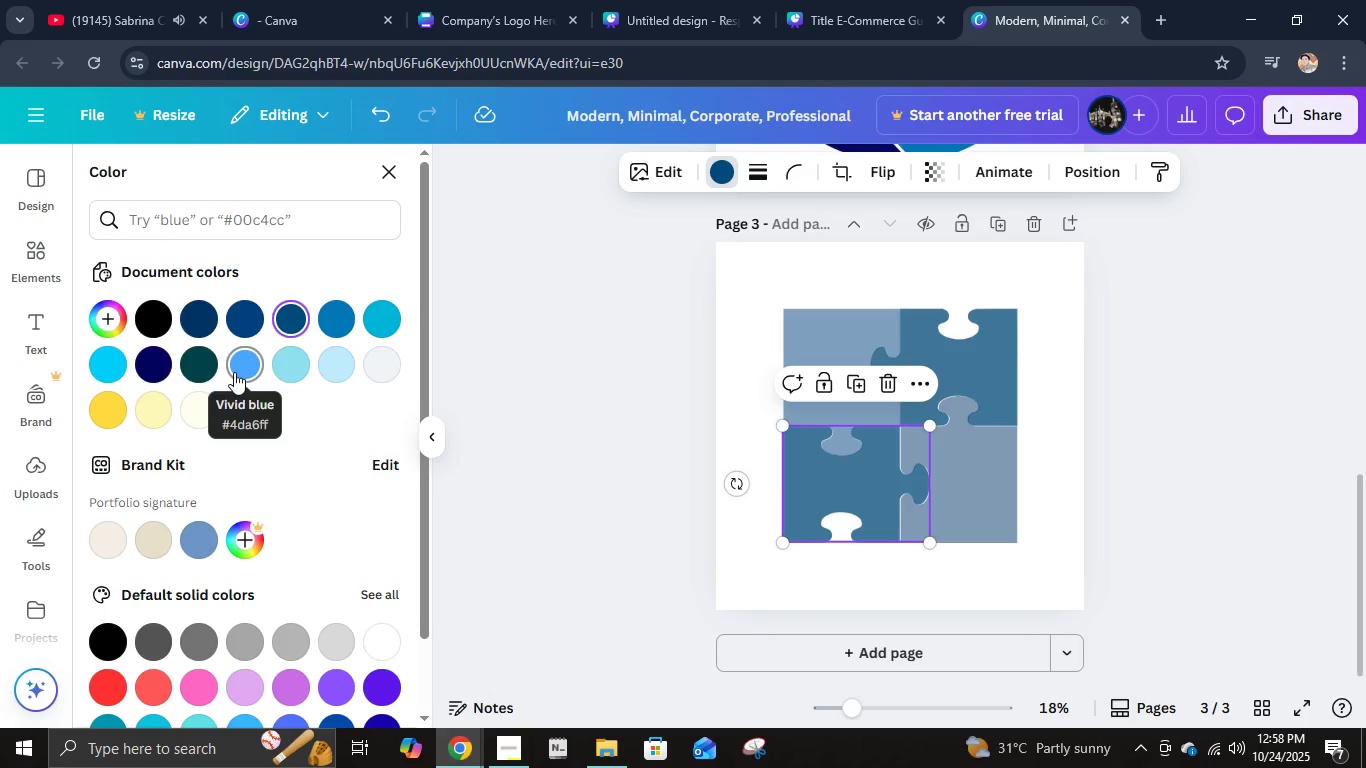 
left_click([234, 372])
 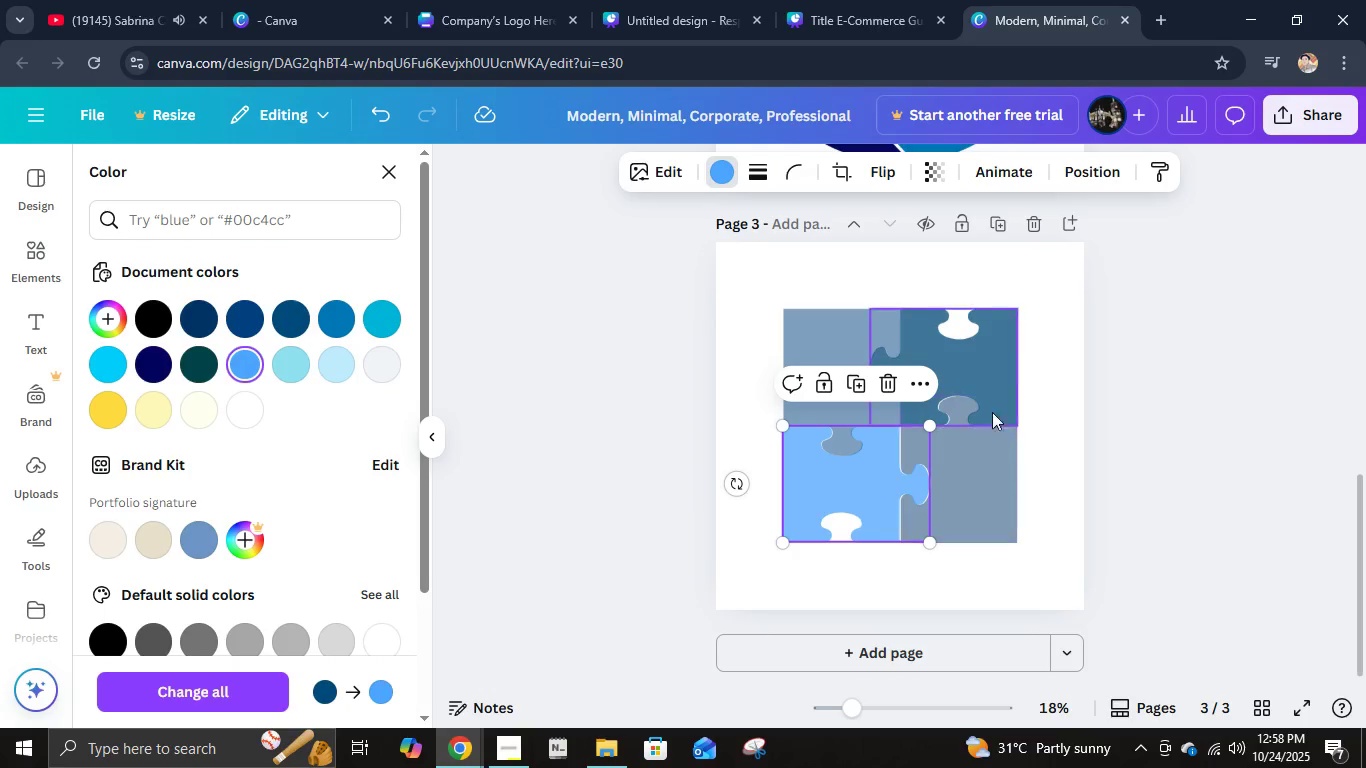 
left_click([981, 377])
 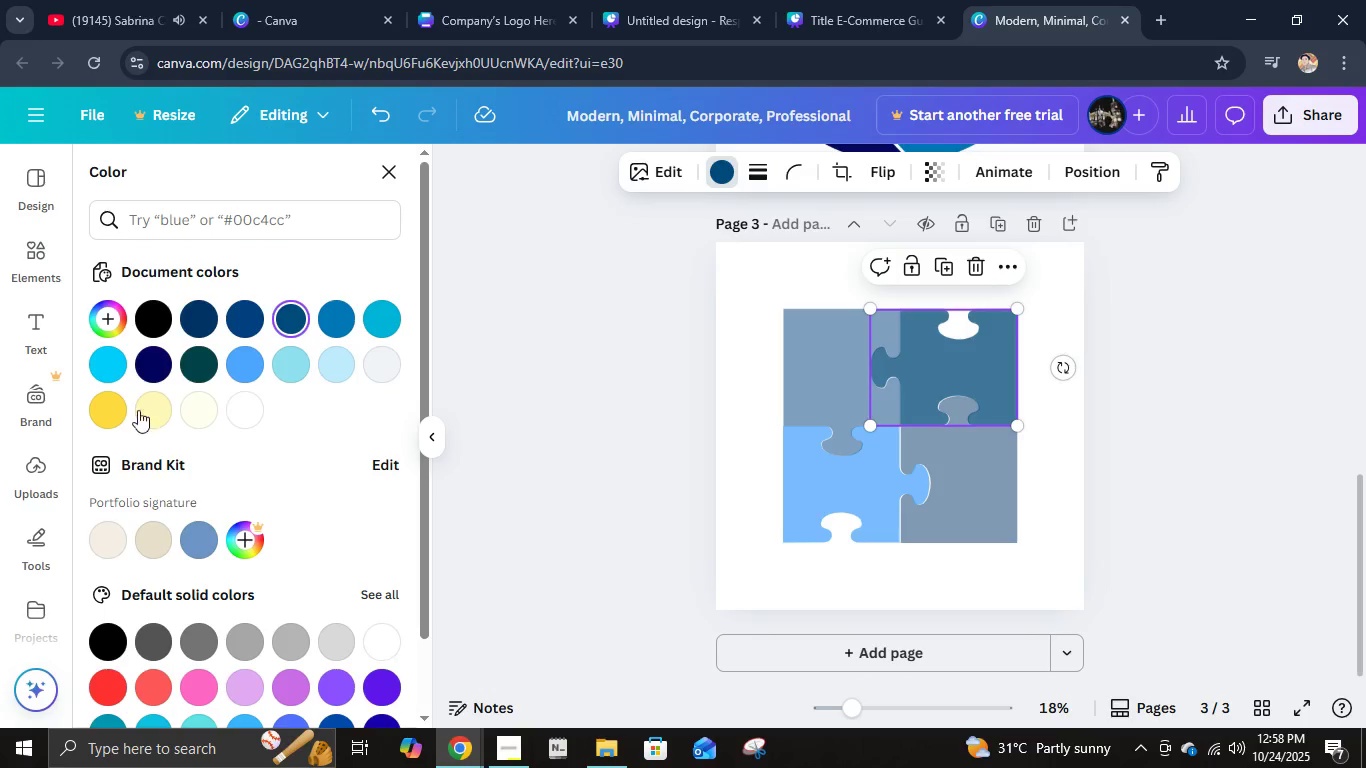 
left_click([155, 411])
 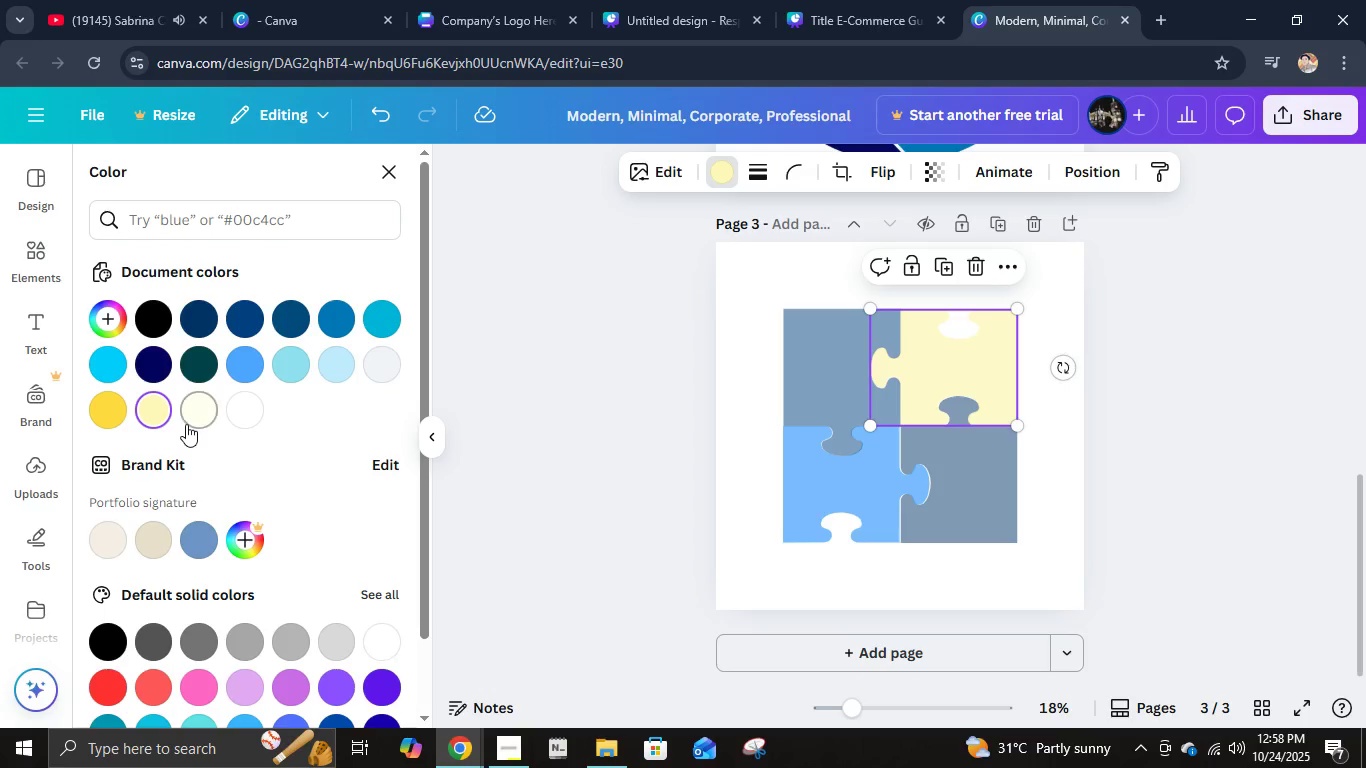 
left_click([186, 424])
 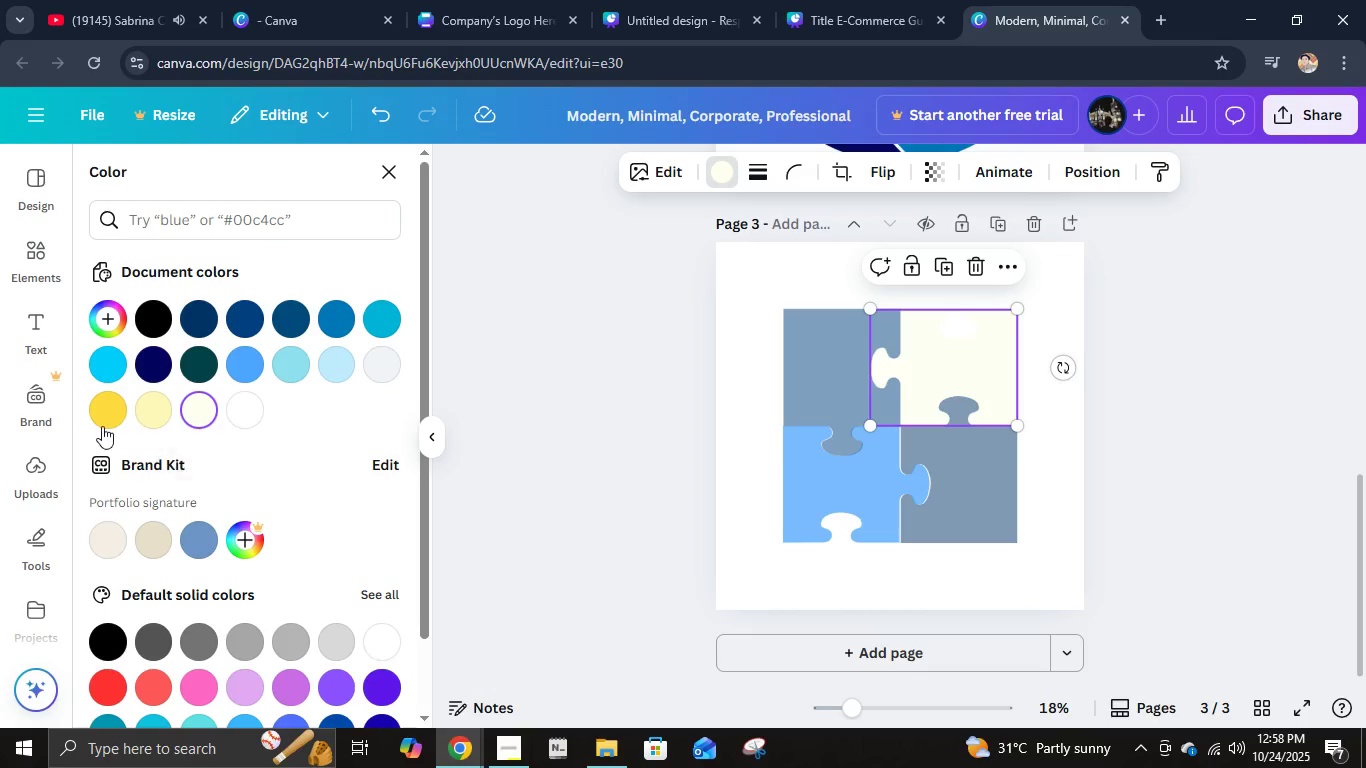 
left_click([101, 426])
 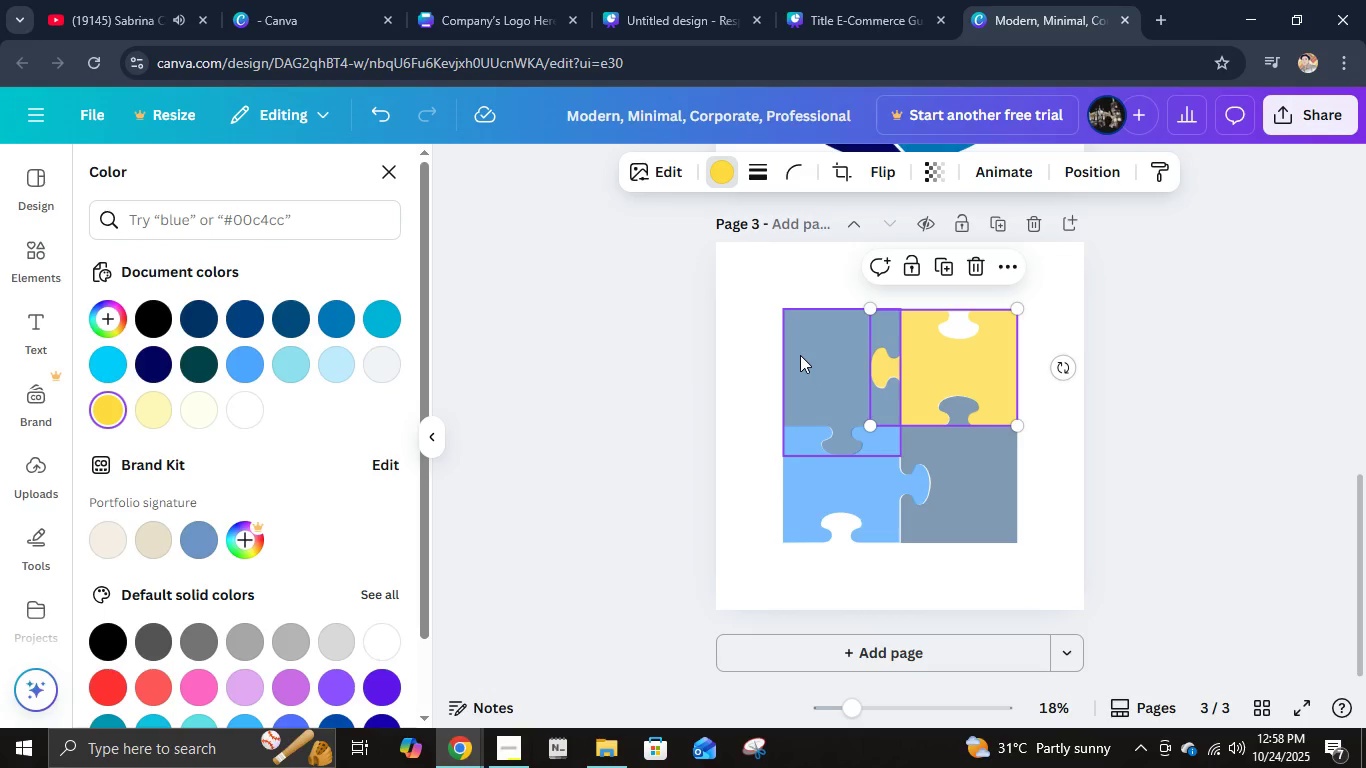 
left_click([800, 353])
 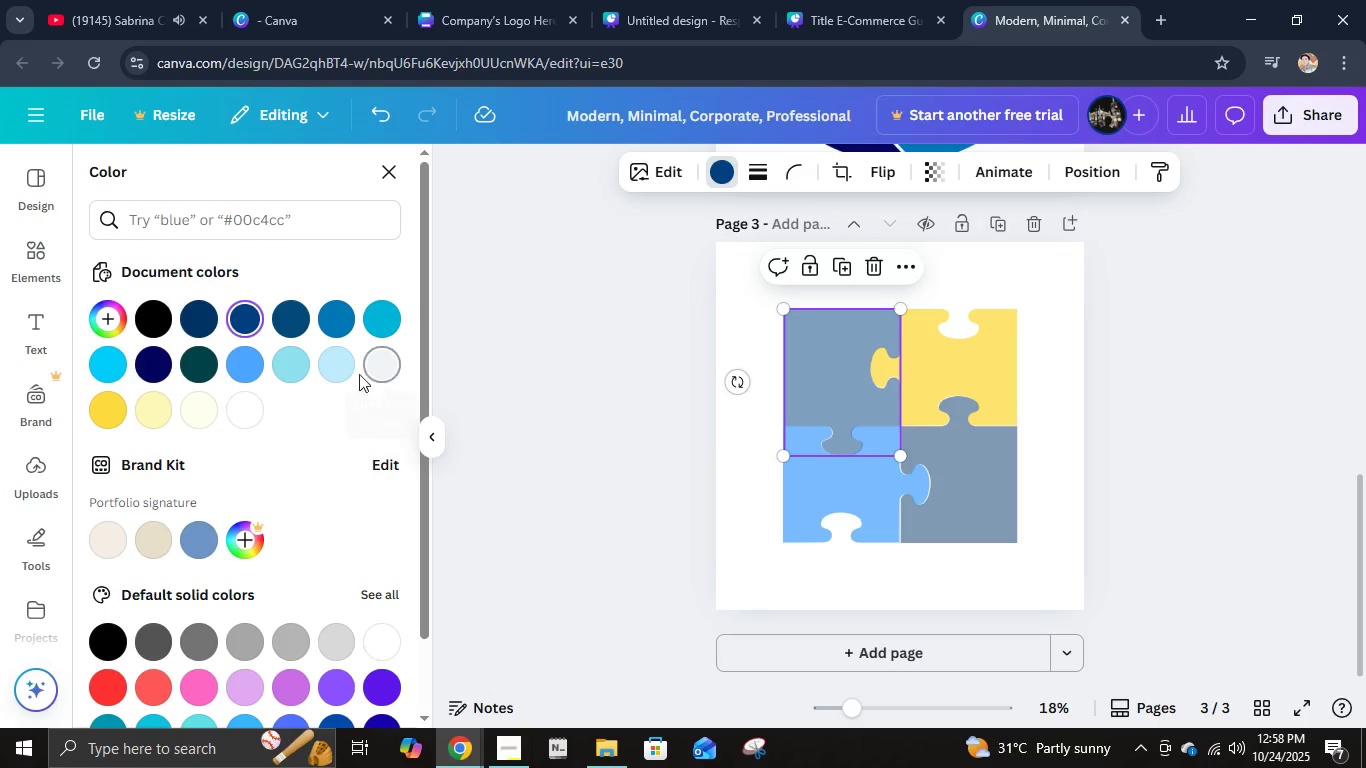 
left_click([351, 370])
 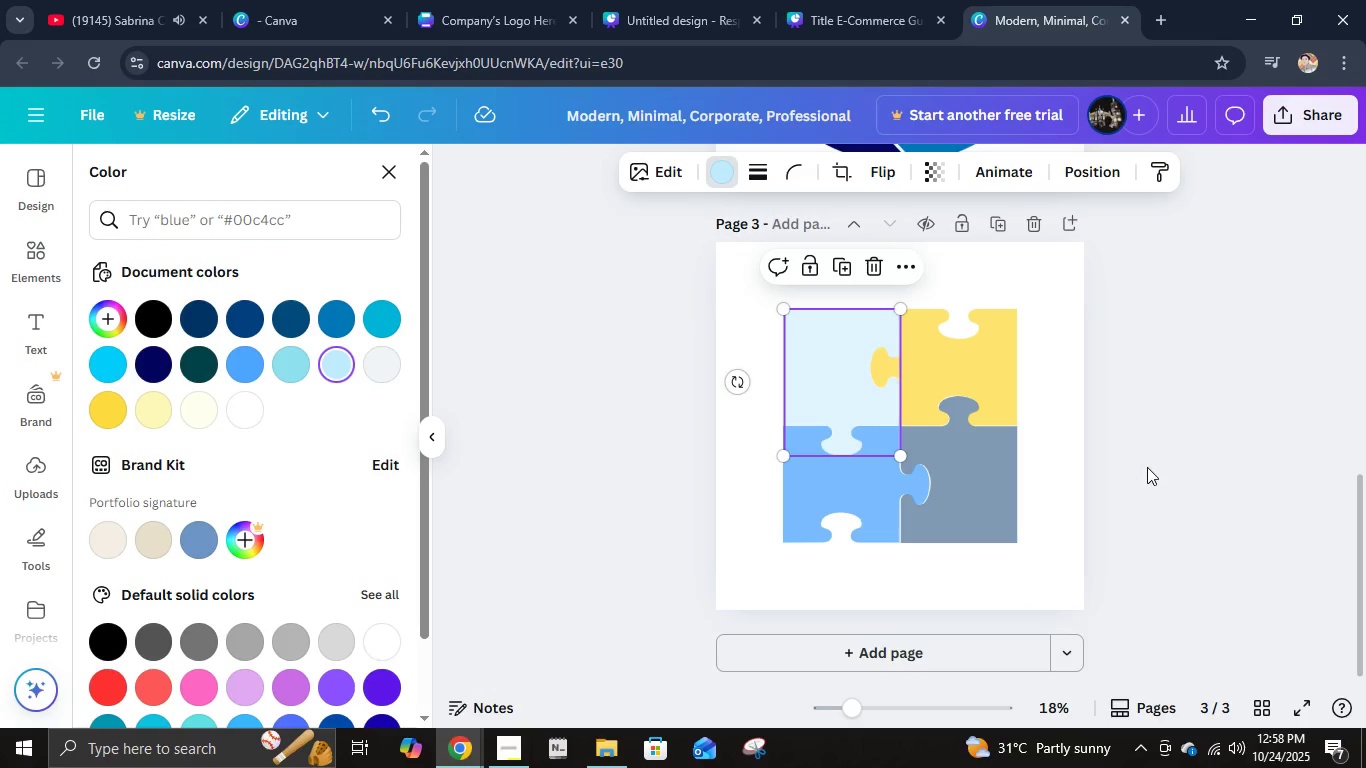 
left_click([1145, 437])
 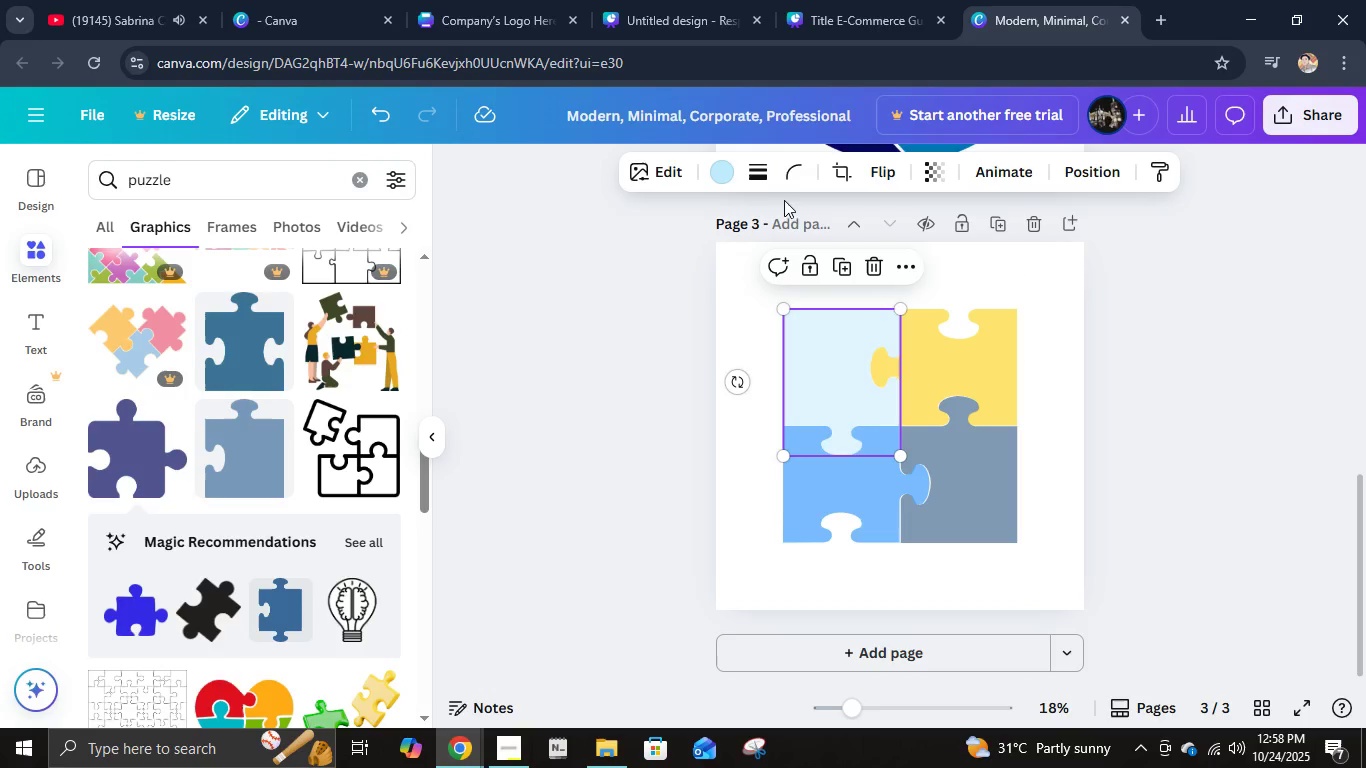 
left_click([727, 163])
 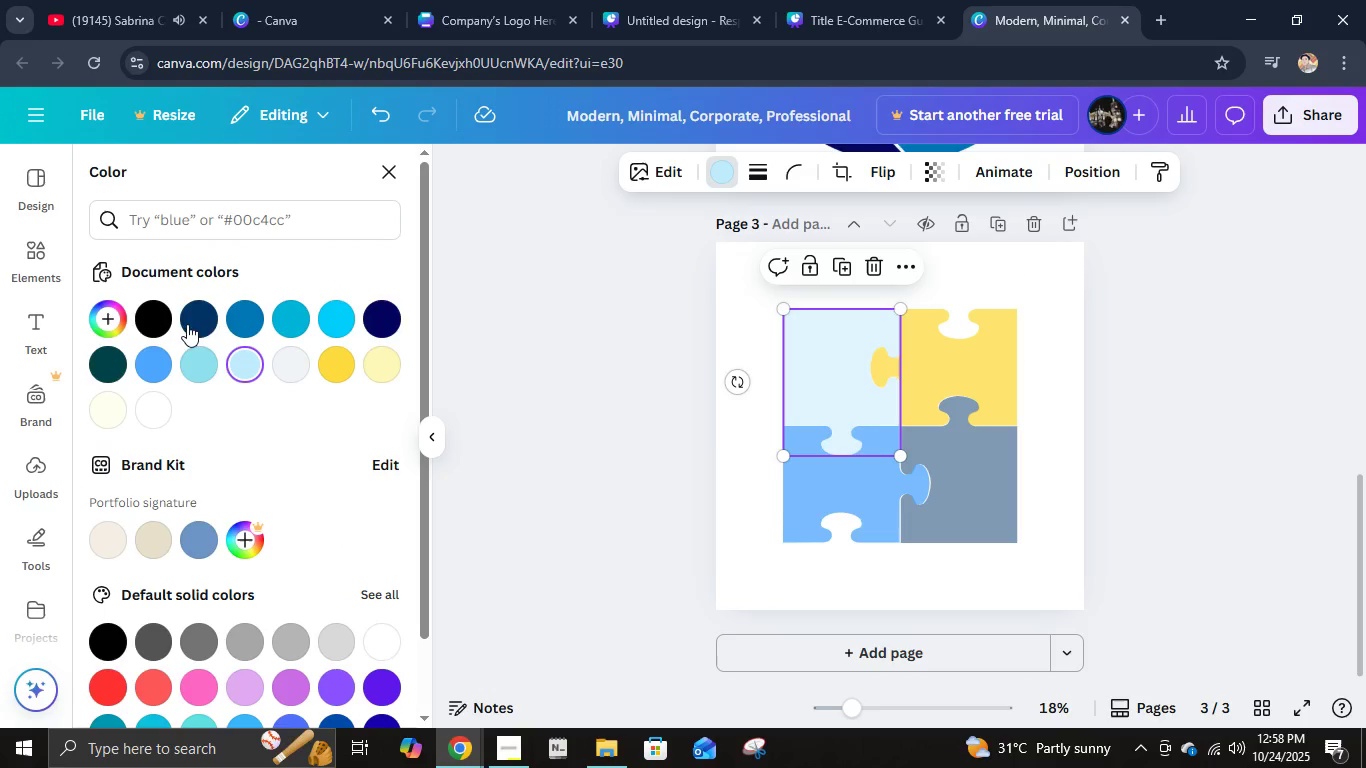 
left_click([214, 327])
 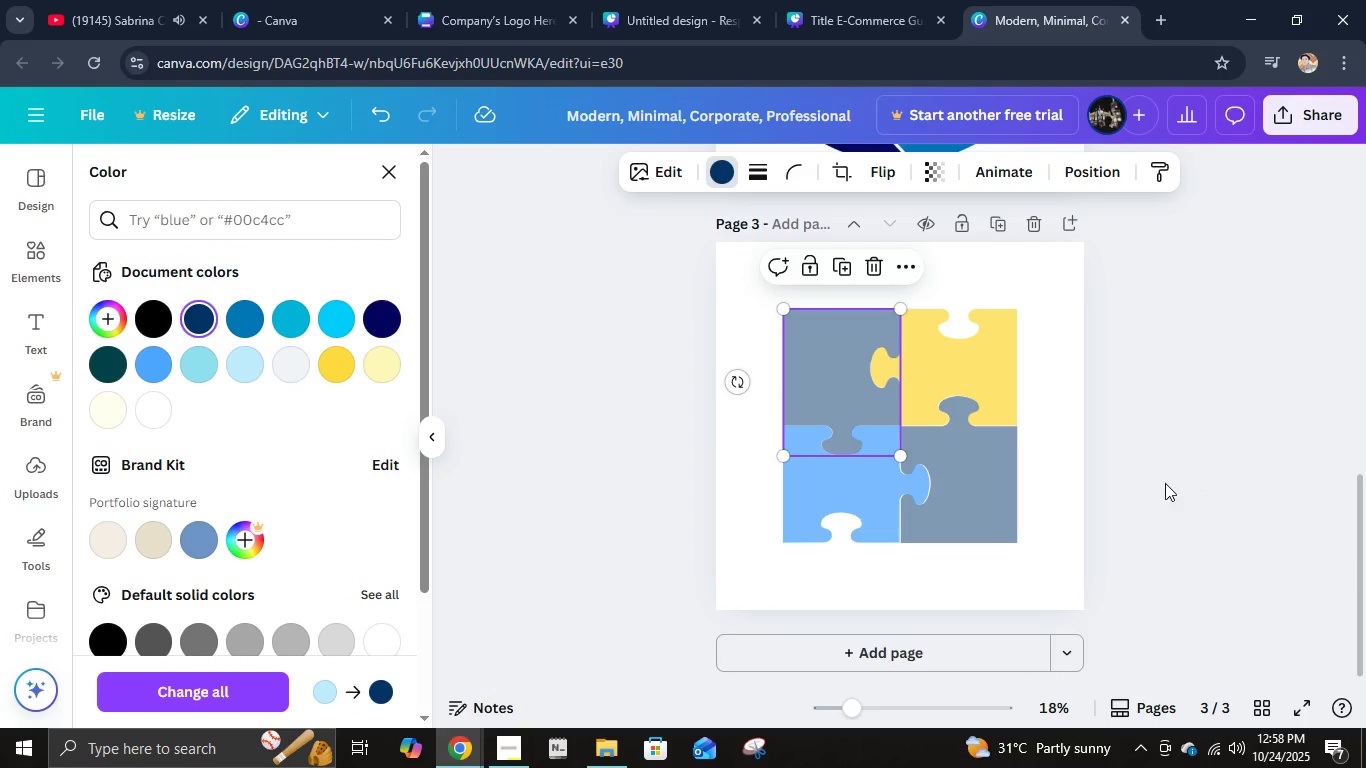 
left_click([1164, 483])
 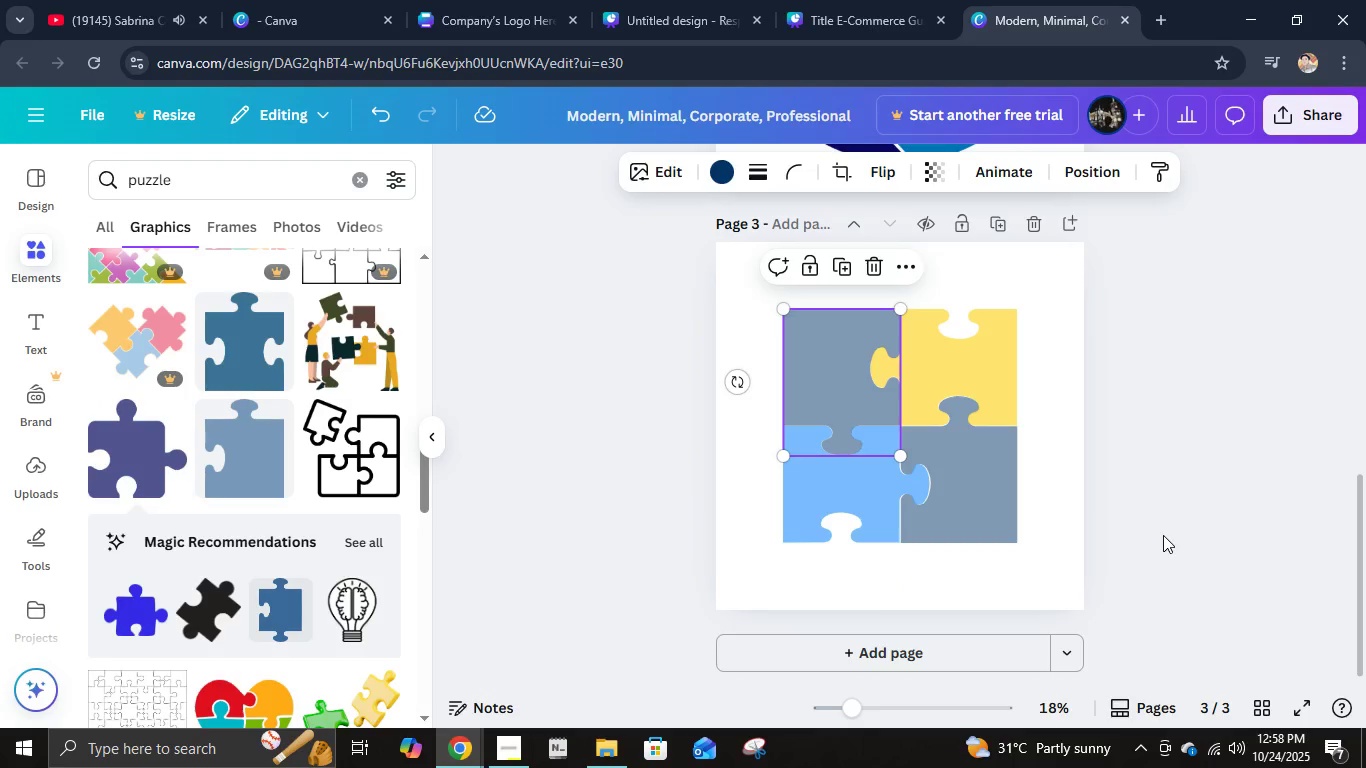 
left_click_drag(start_coordinate=[1165, 535], to_coordinate=[656, 352])
 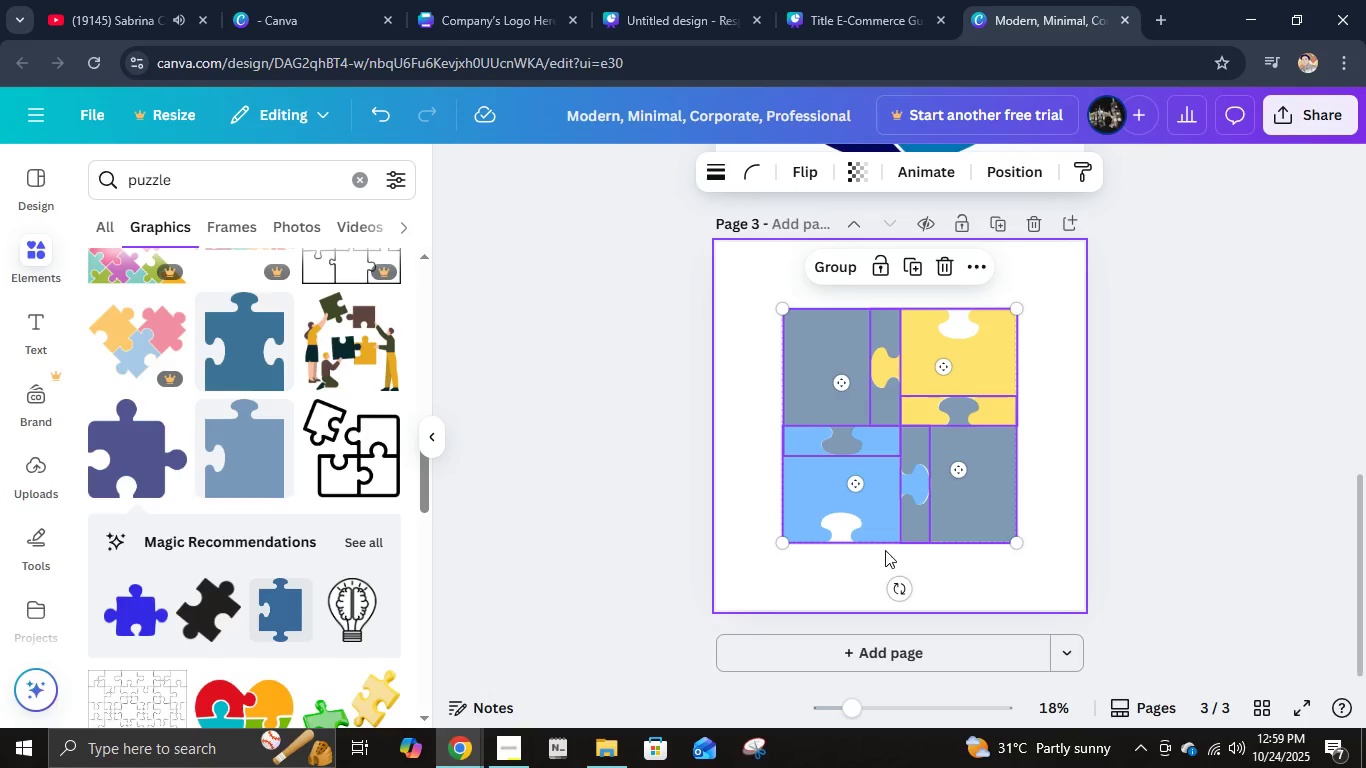 
key(Control+G)
 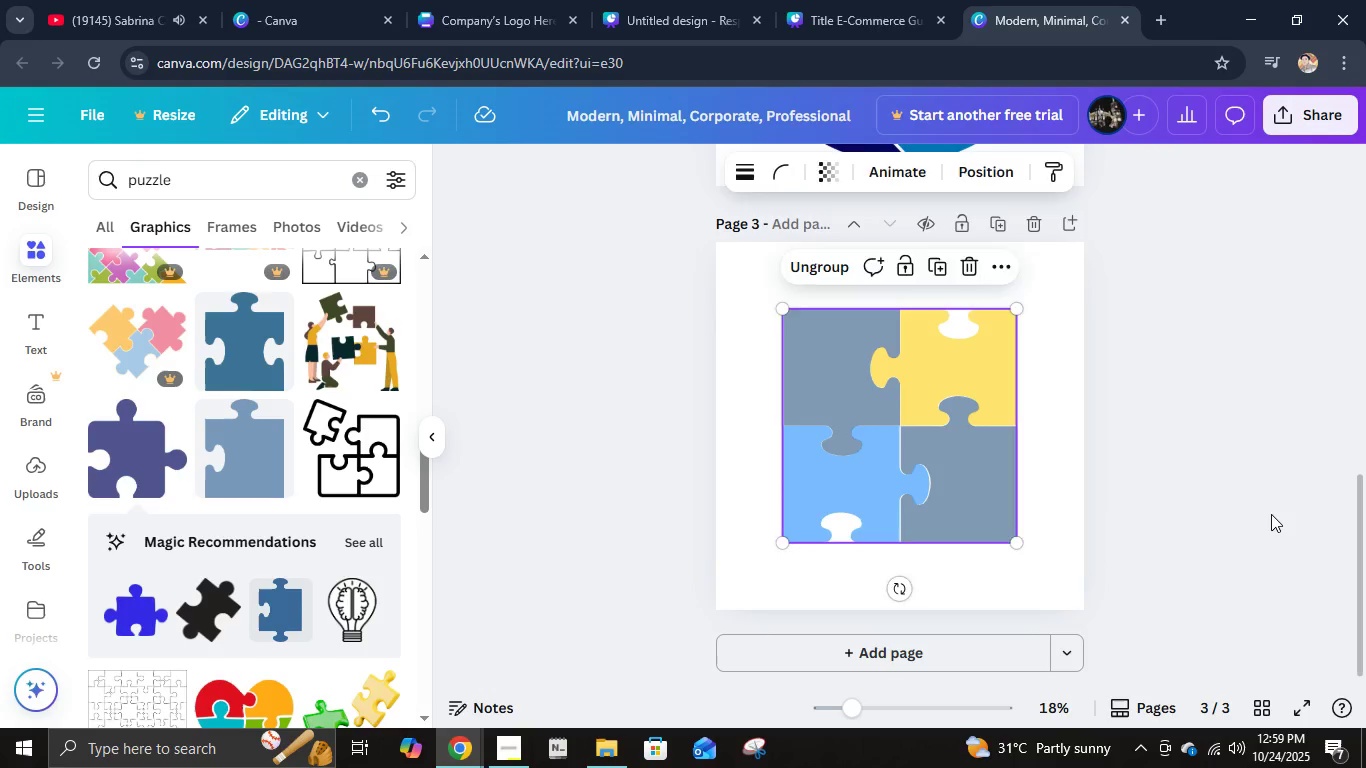 
left_click([1271, 514])
 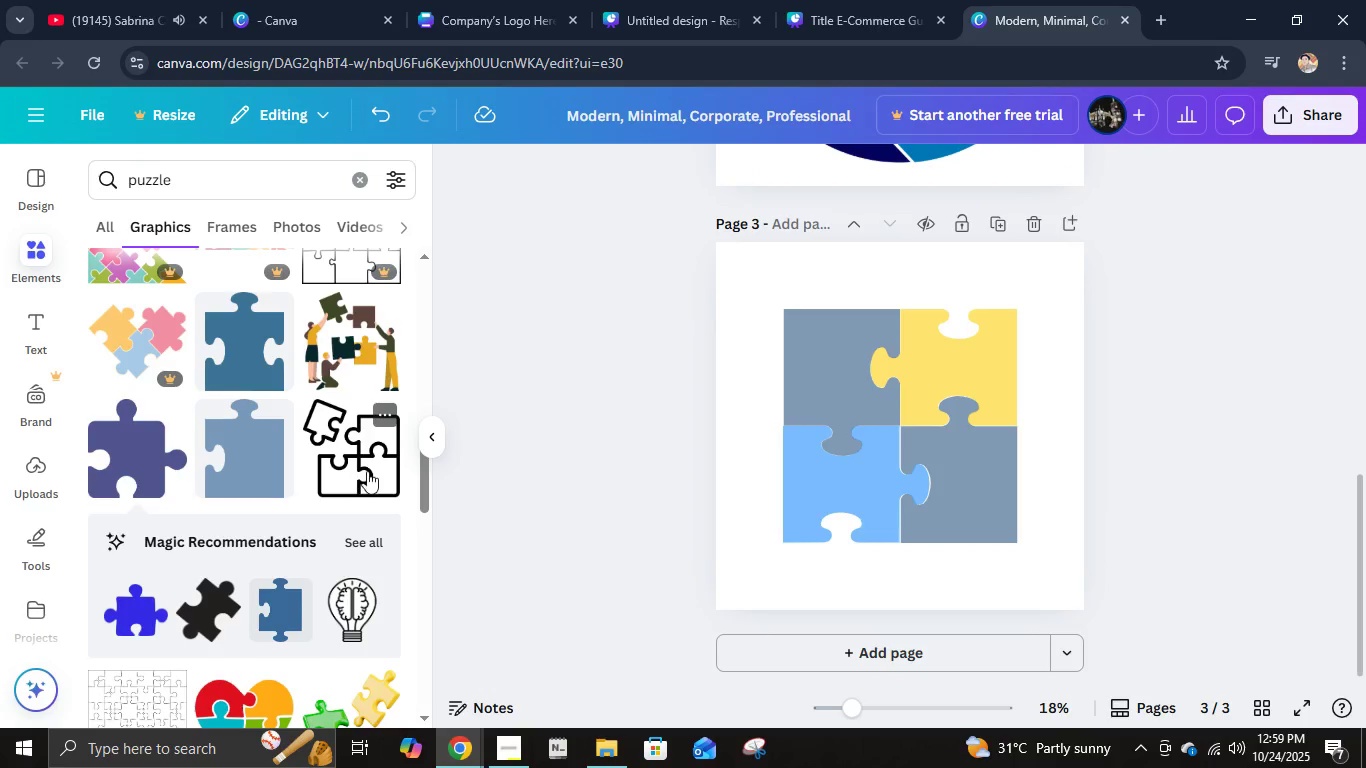 
left_click([434, 435])
 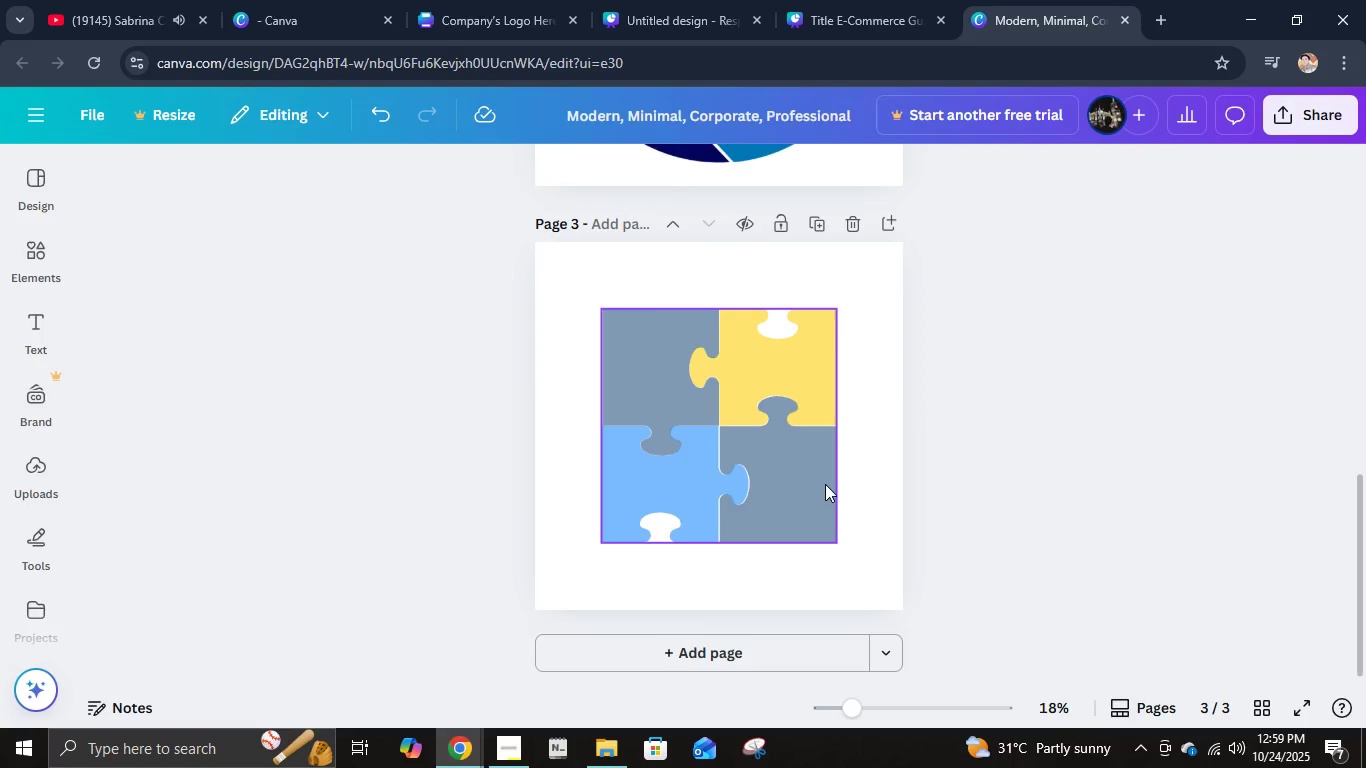 
left_click([825, 484])
 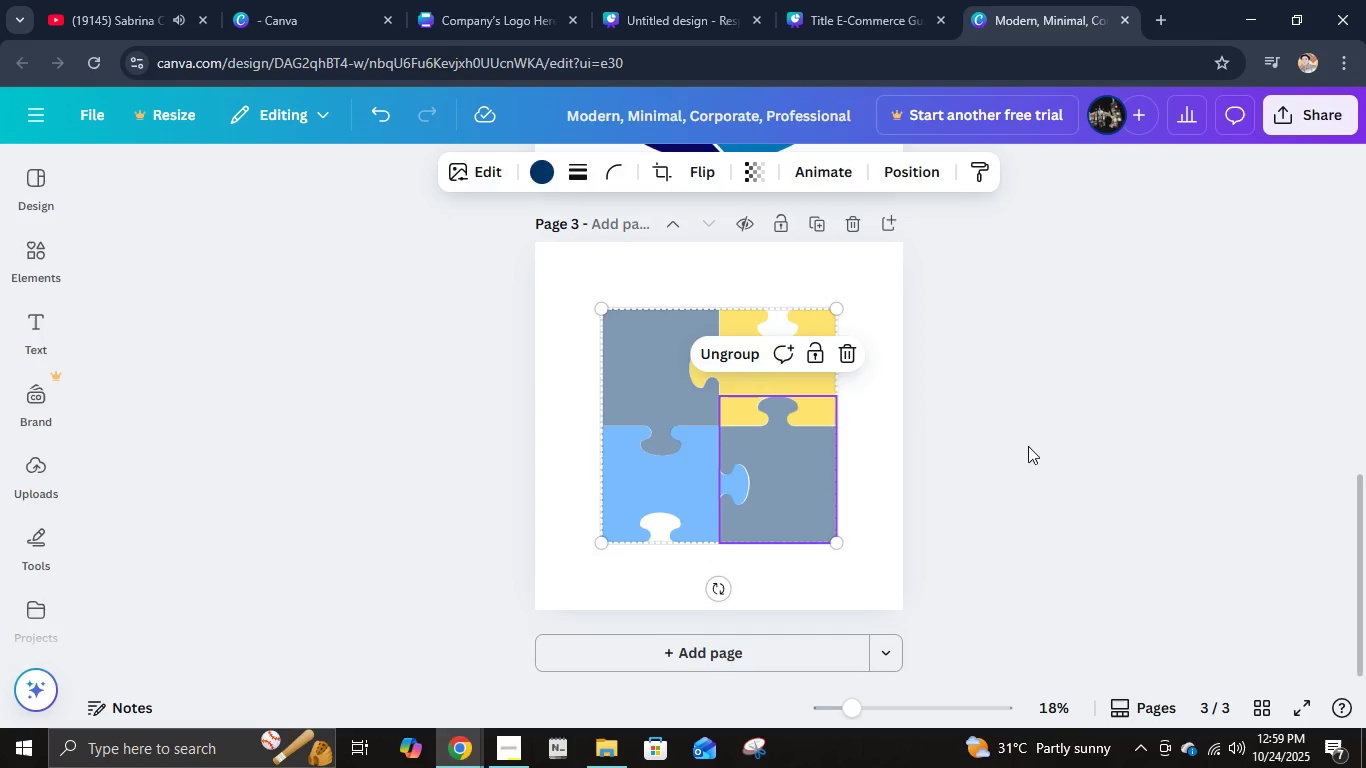 
left_click([1028, 446])
 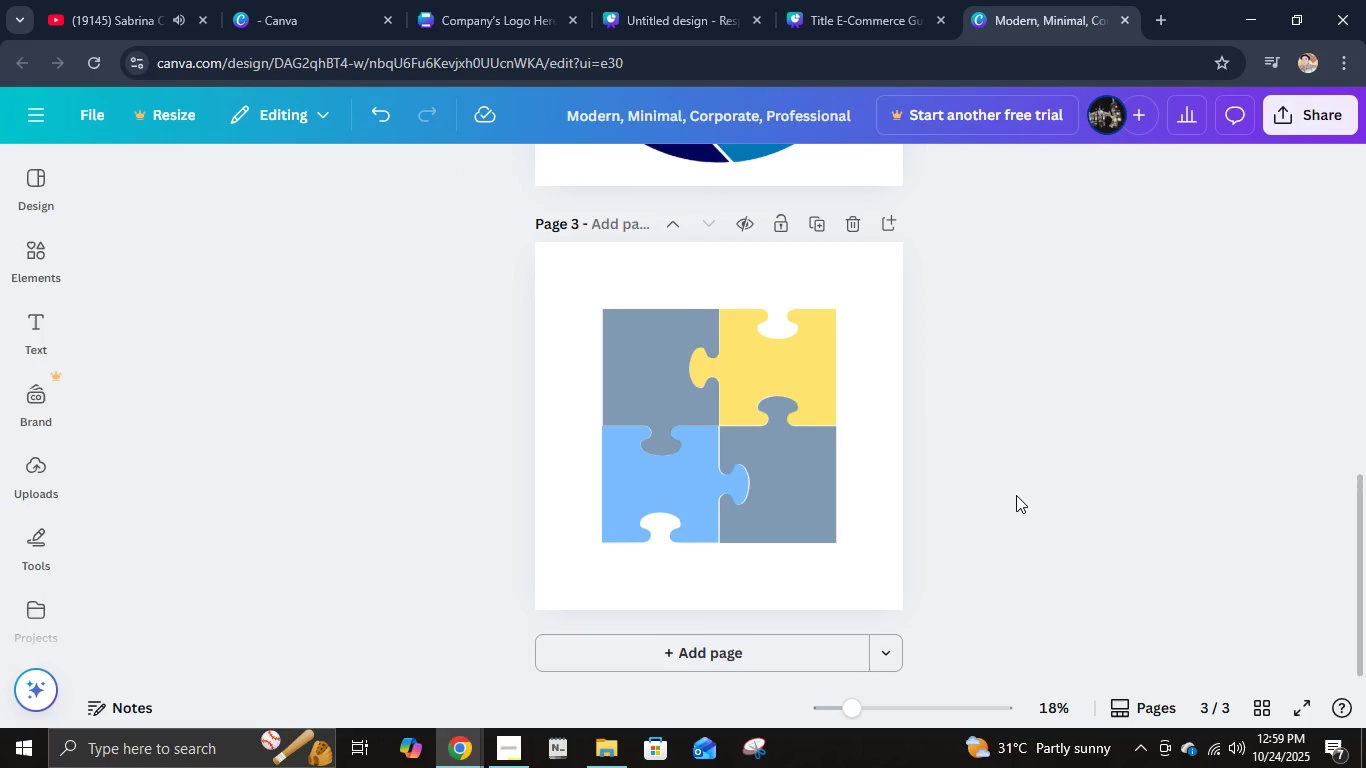 
scroll: coordinate [1016, 496], scroll_direction: up, amount: 1.0
 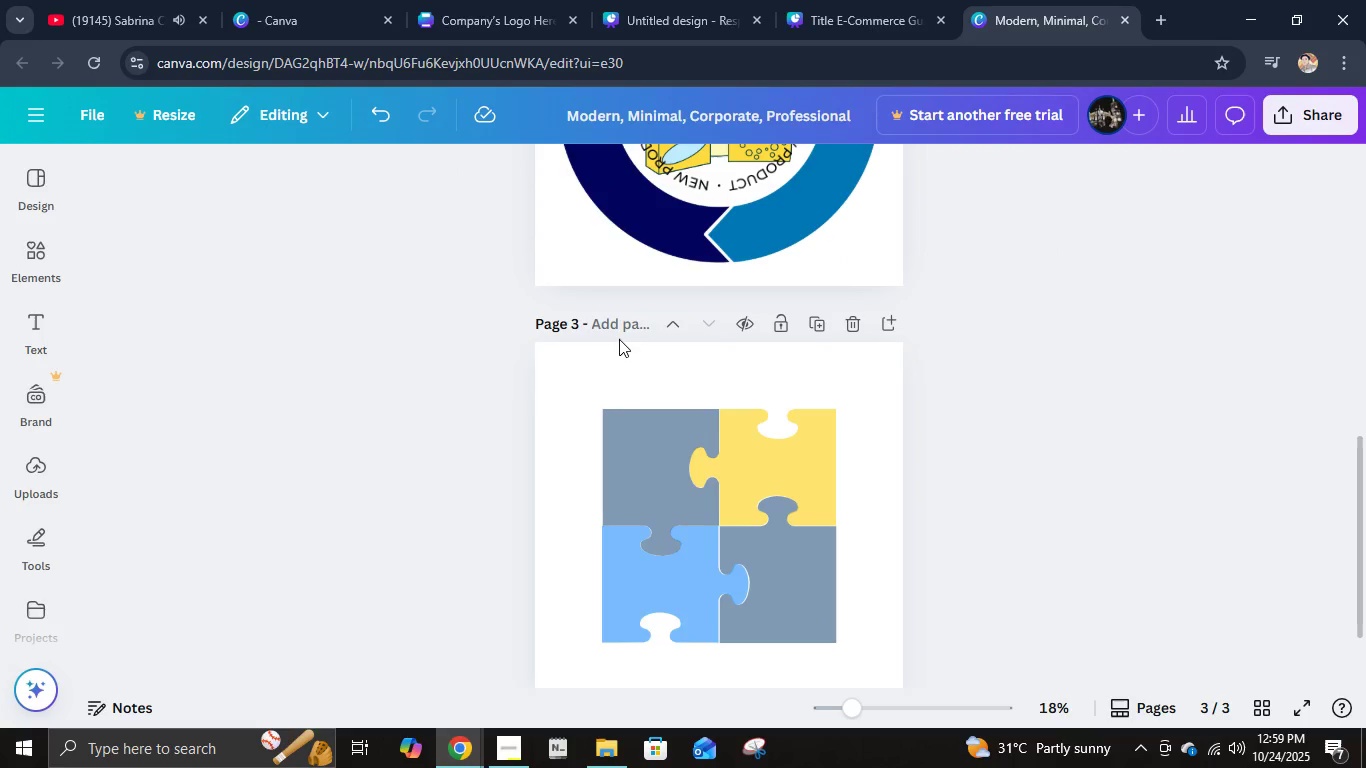 
left_click([617, 322])
 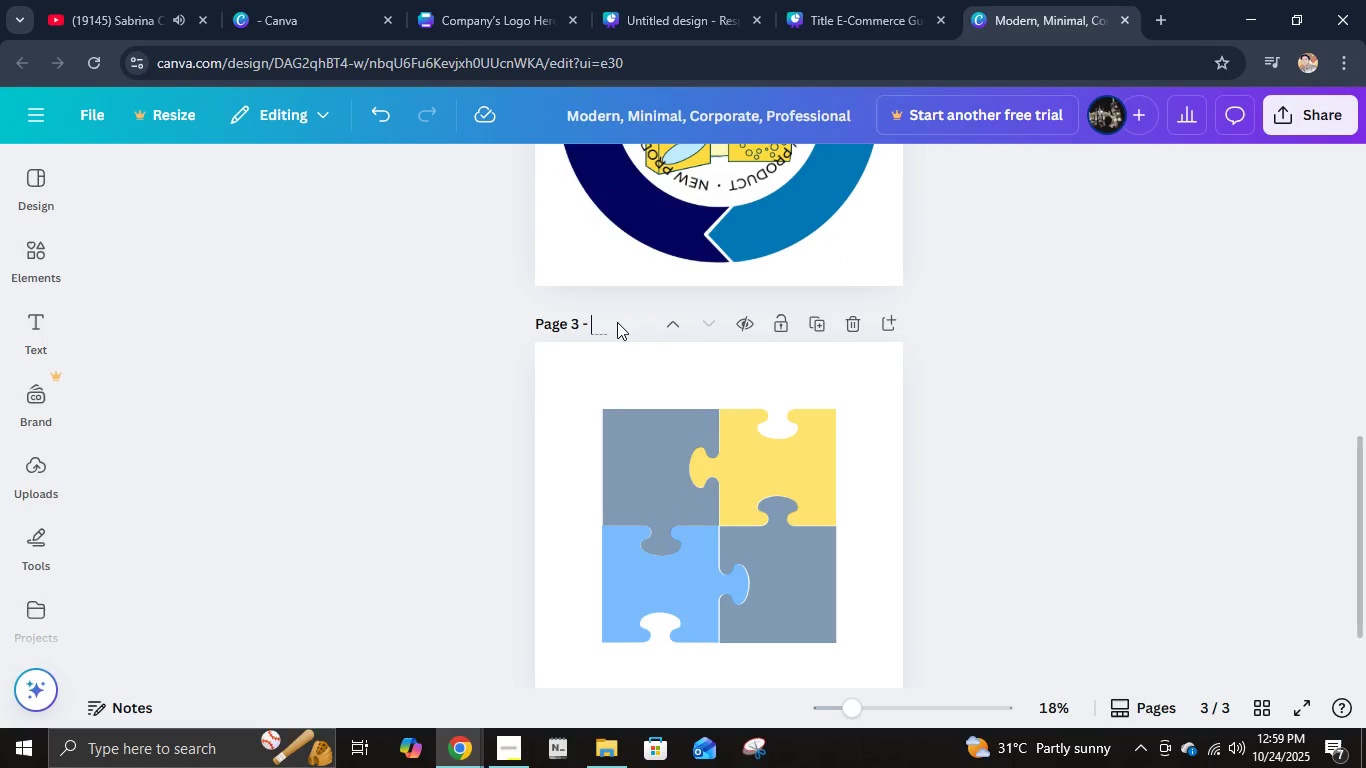 
type(Team Collaboration Logo)
 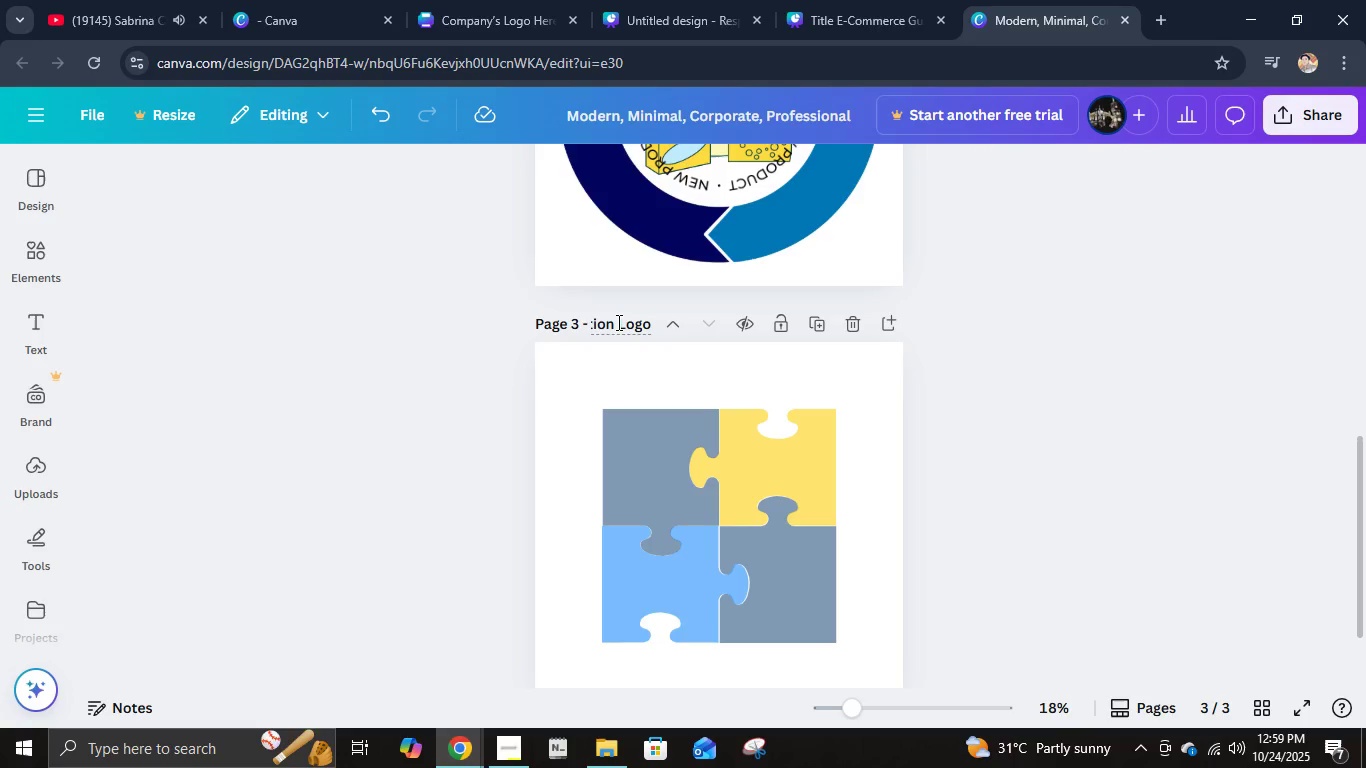 
left_click([1111, 470])
 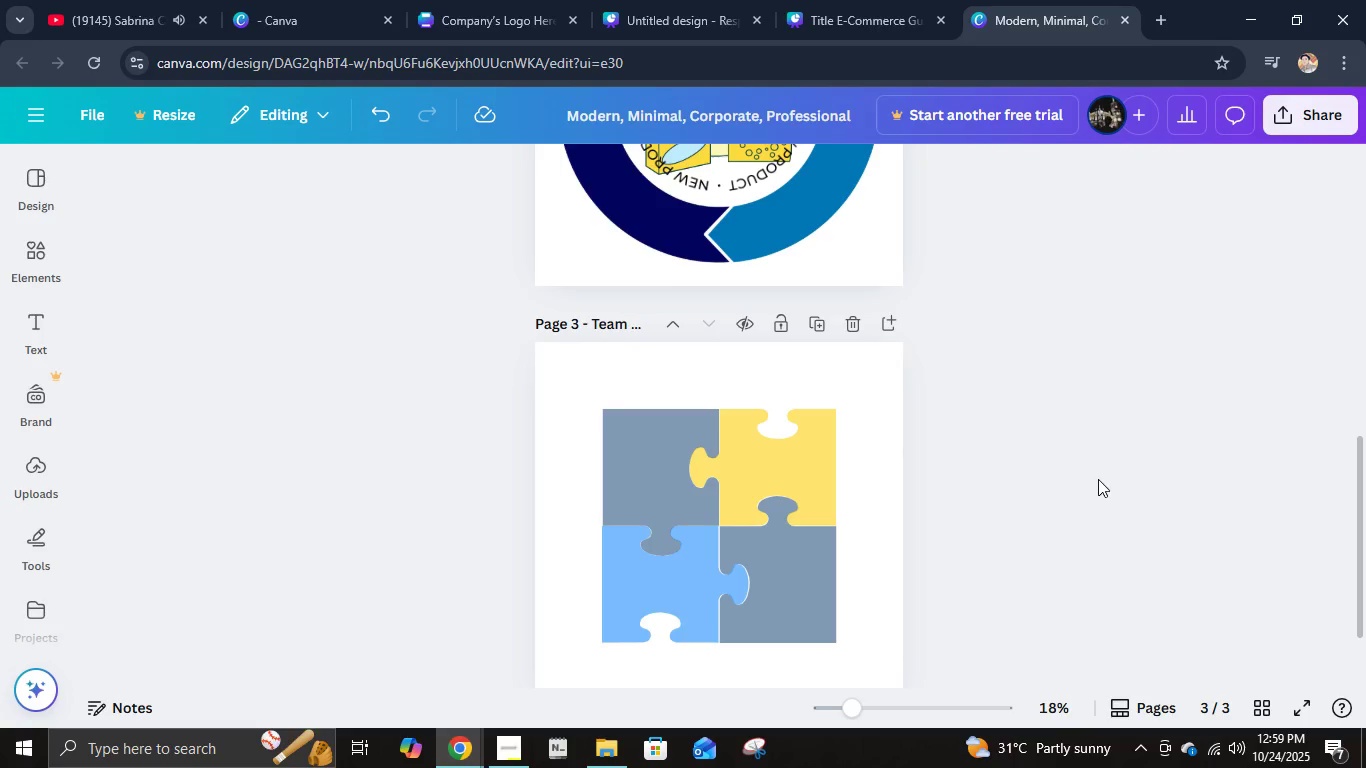 
scroll: coordinate [1097, 478], scroll_direction: down, amount: 7.0
 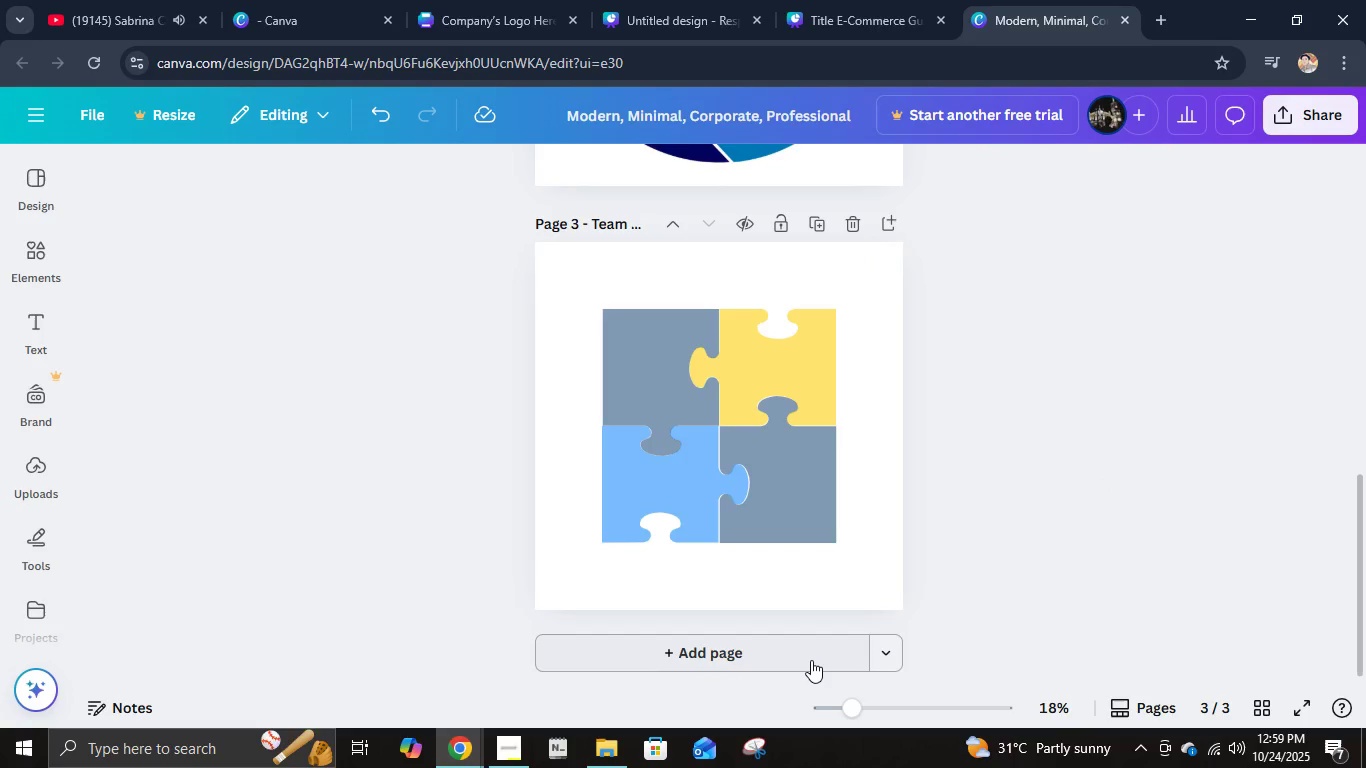 
left_click([811, 660])
 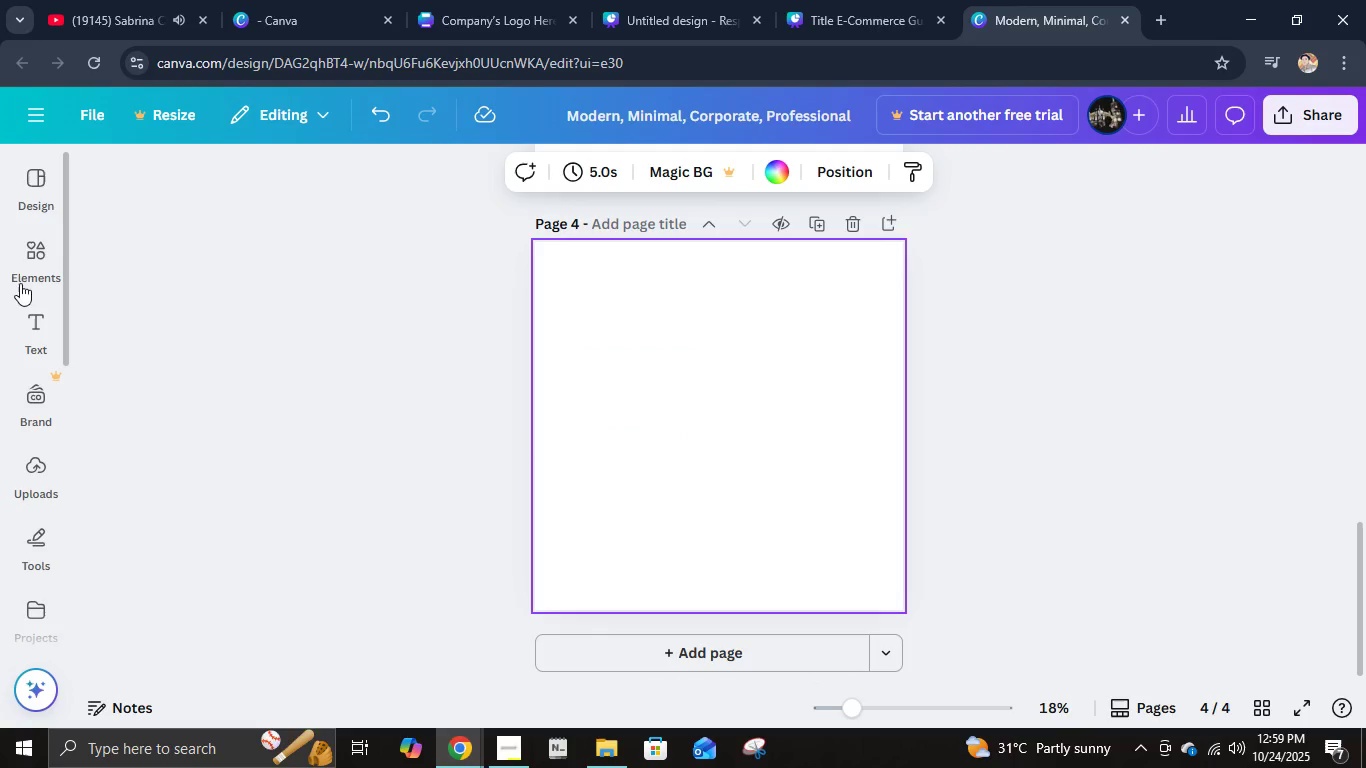 
left_click([26, 254])
 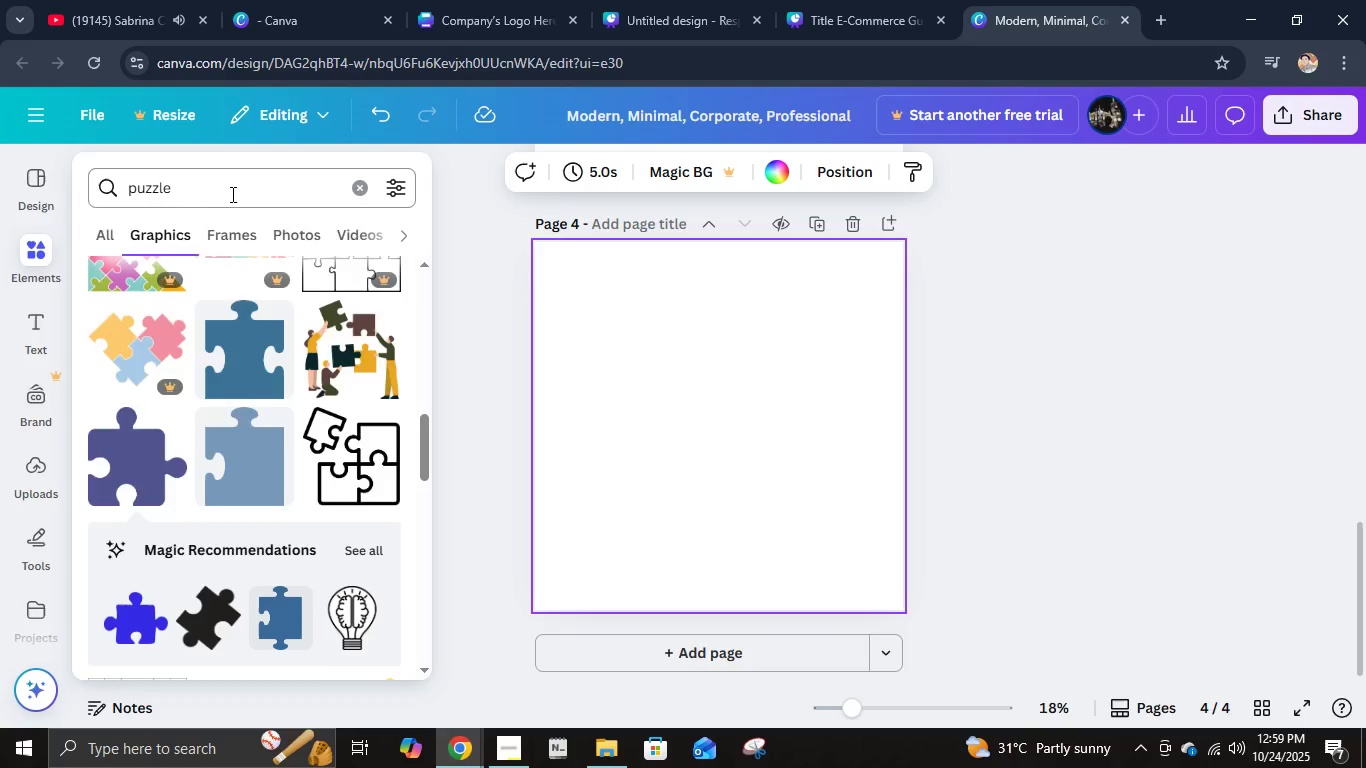 
left_click([231, 194])
 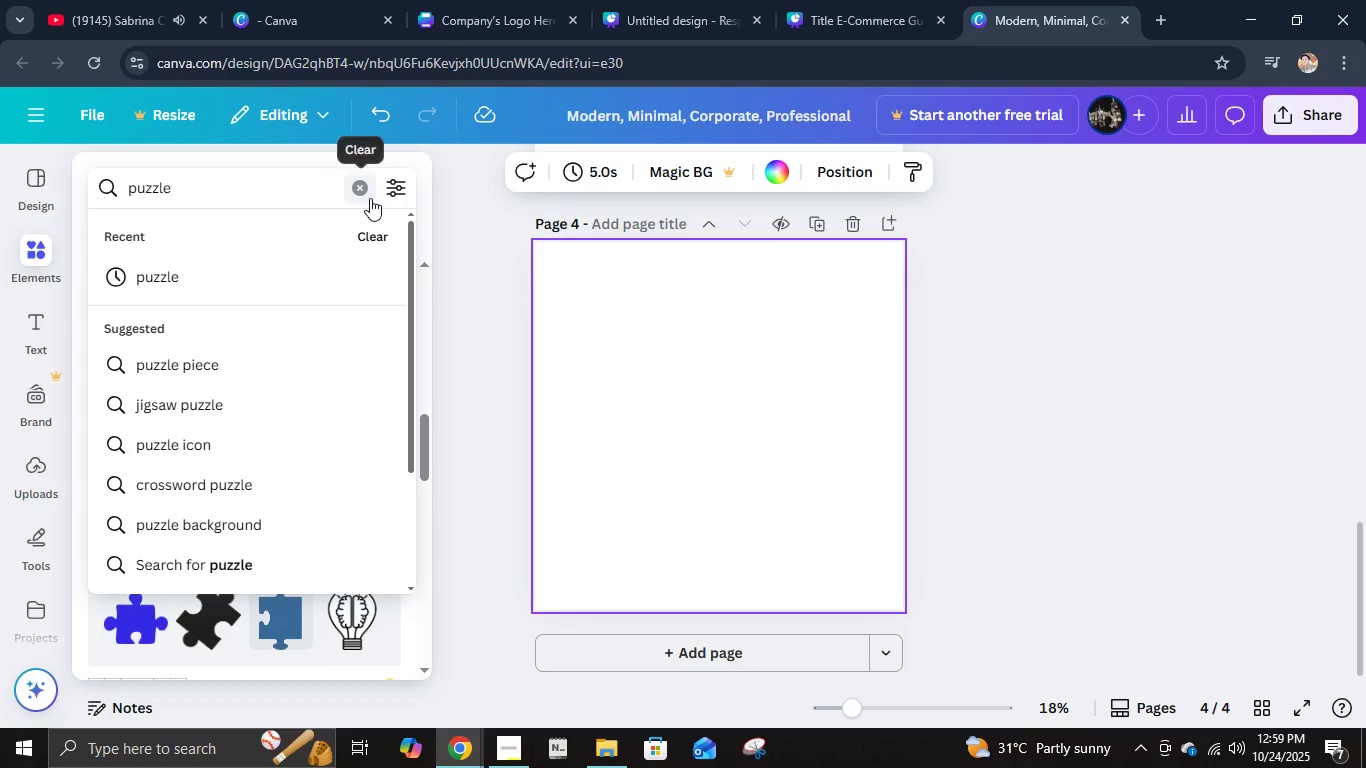 
double_click([370, 198])
 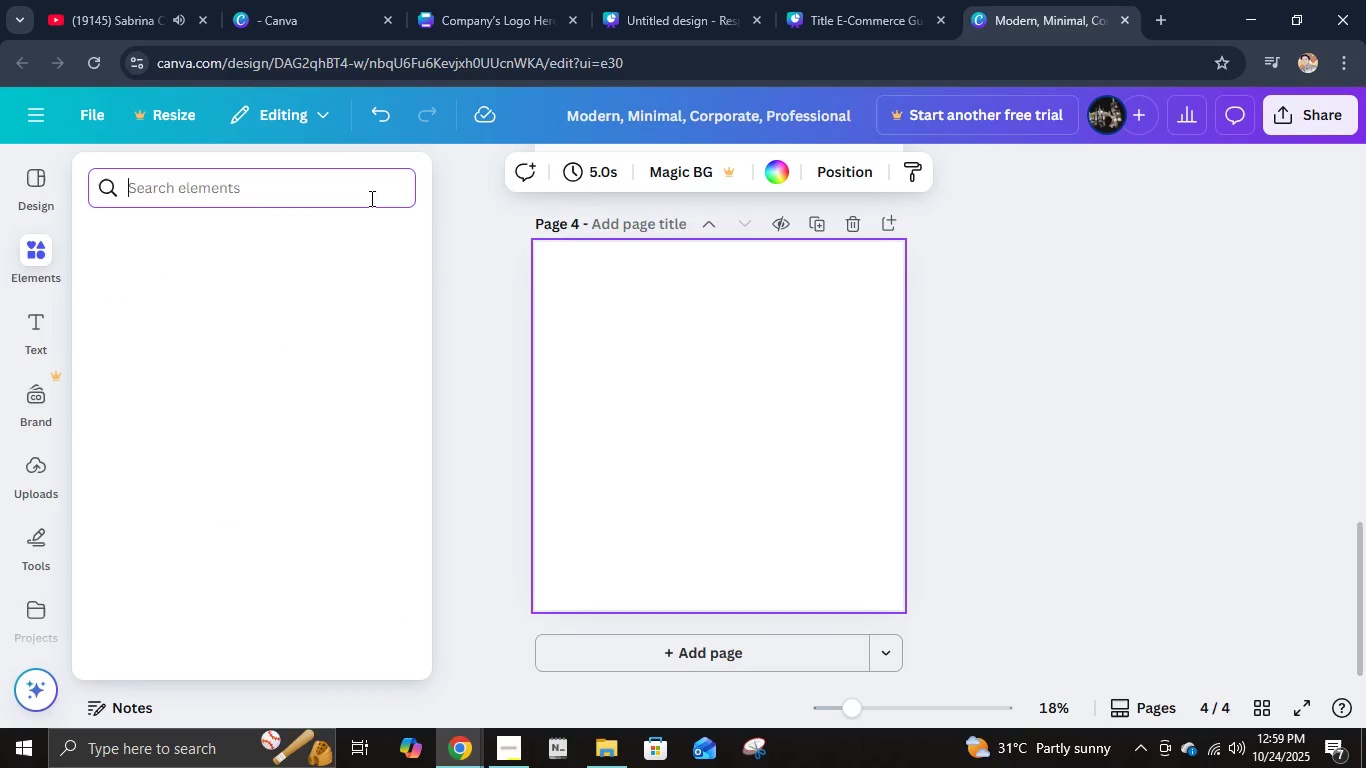 
type(Data analytics)
 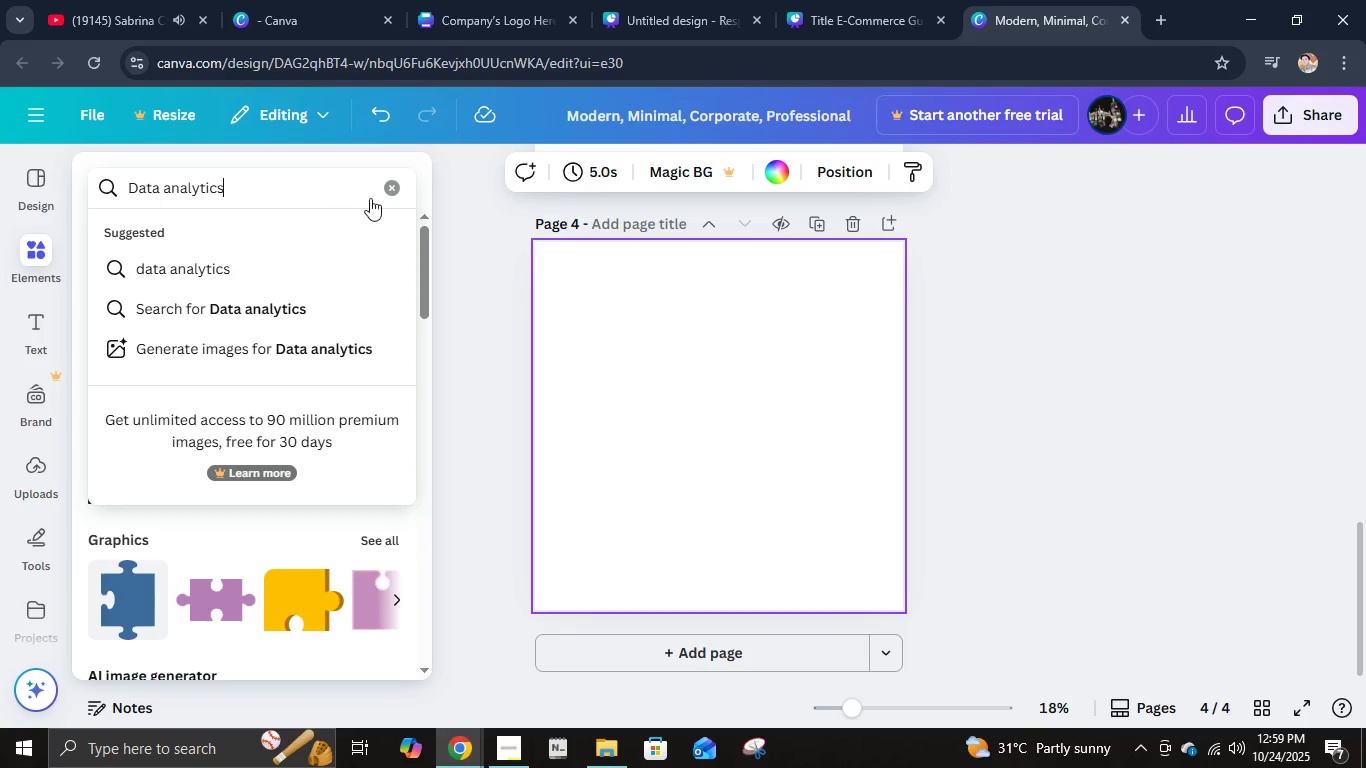 
key(Enter)
 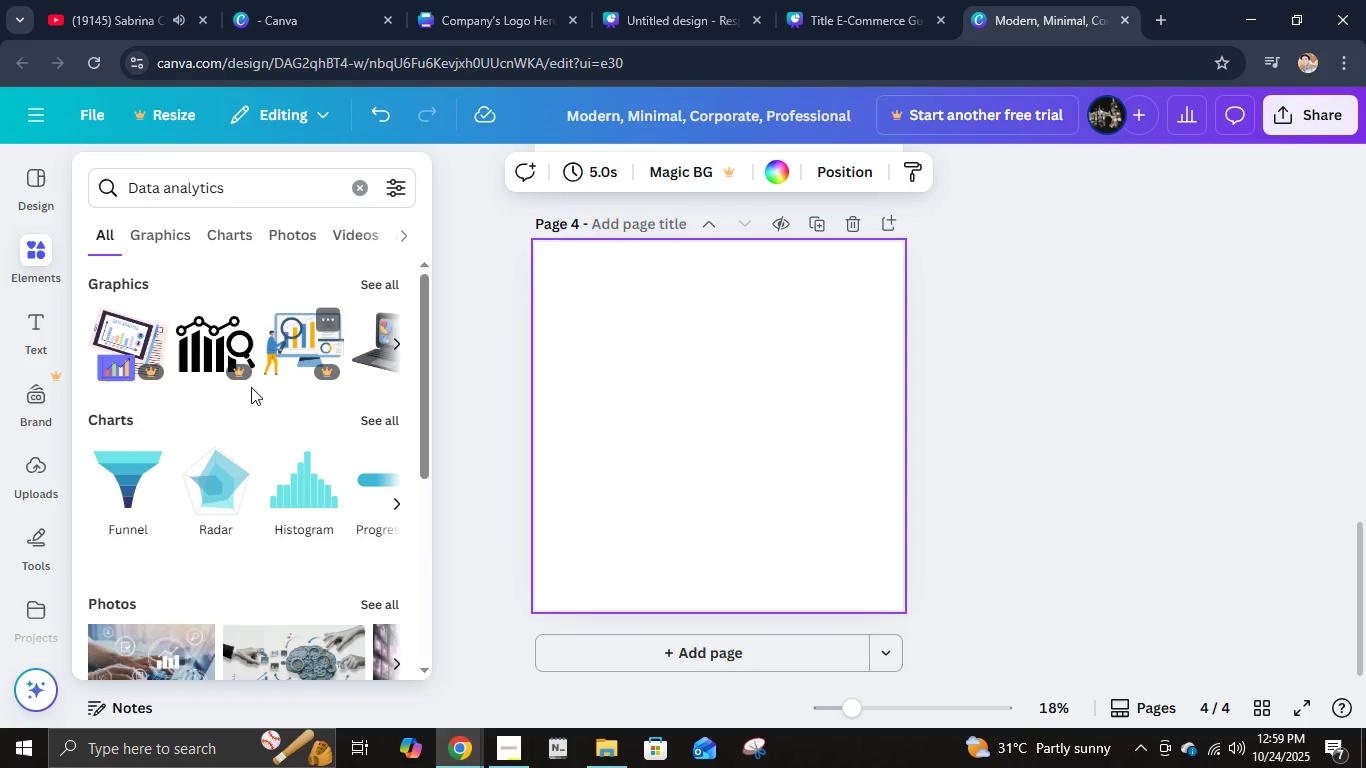 
left_click([184, 245])
 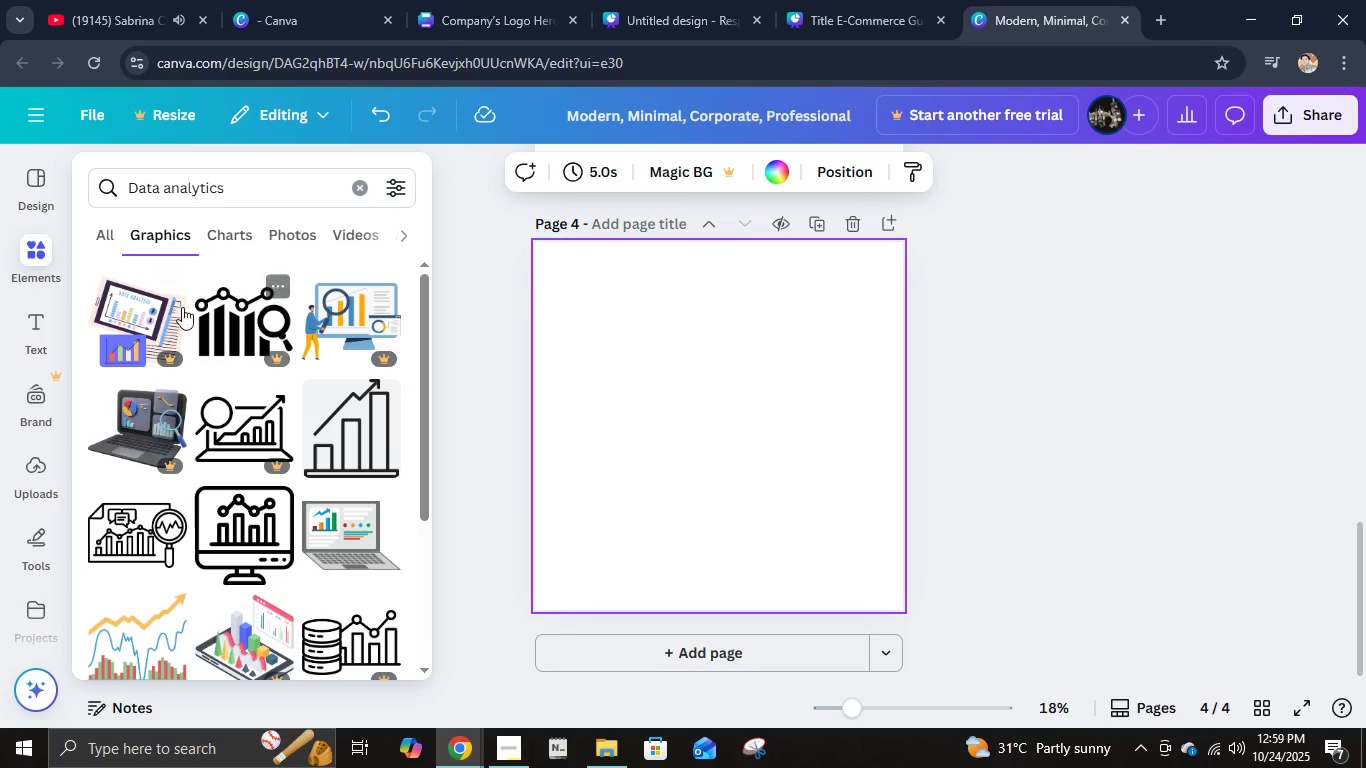 
scroll: coordinate [267, 462], scroll_direction: down, amount: 1.0
 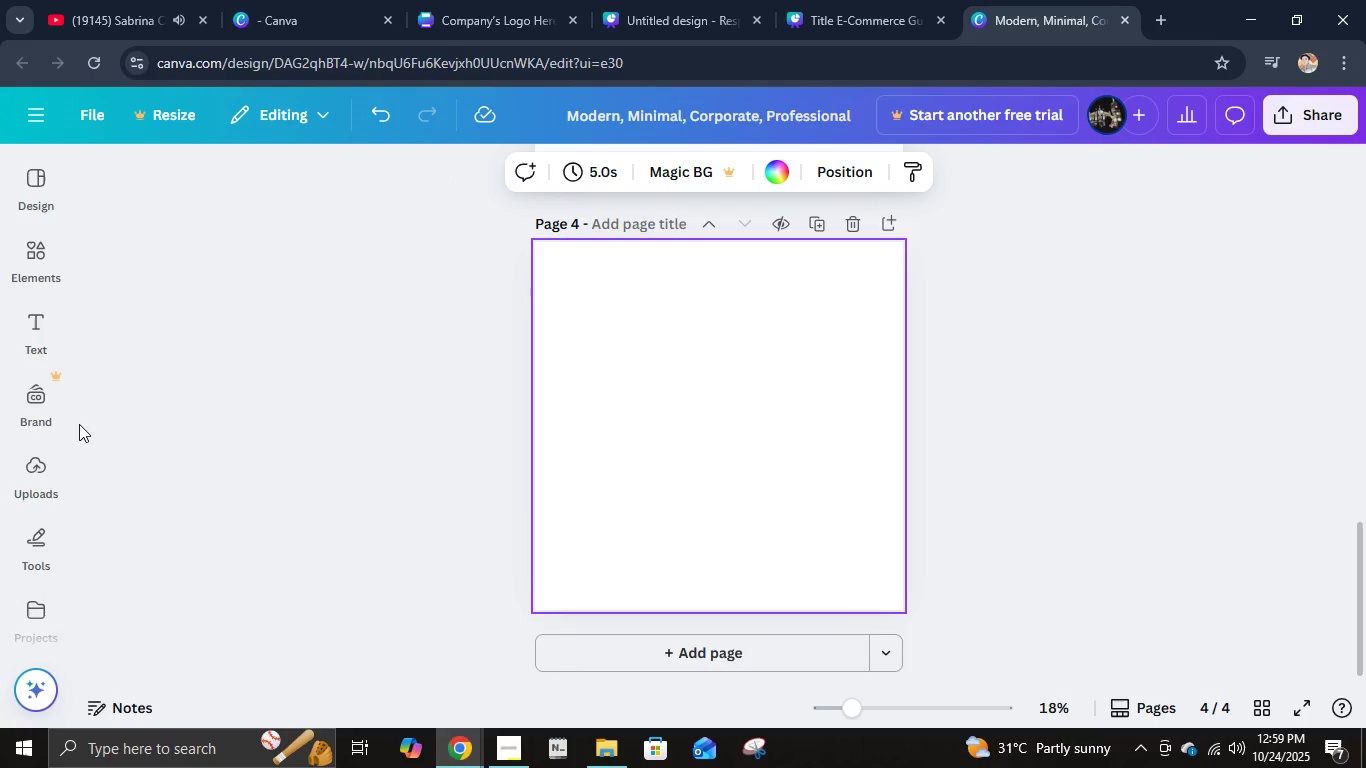 
left_click([29, 262])
 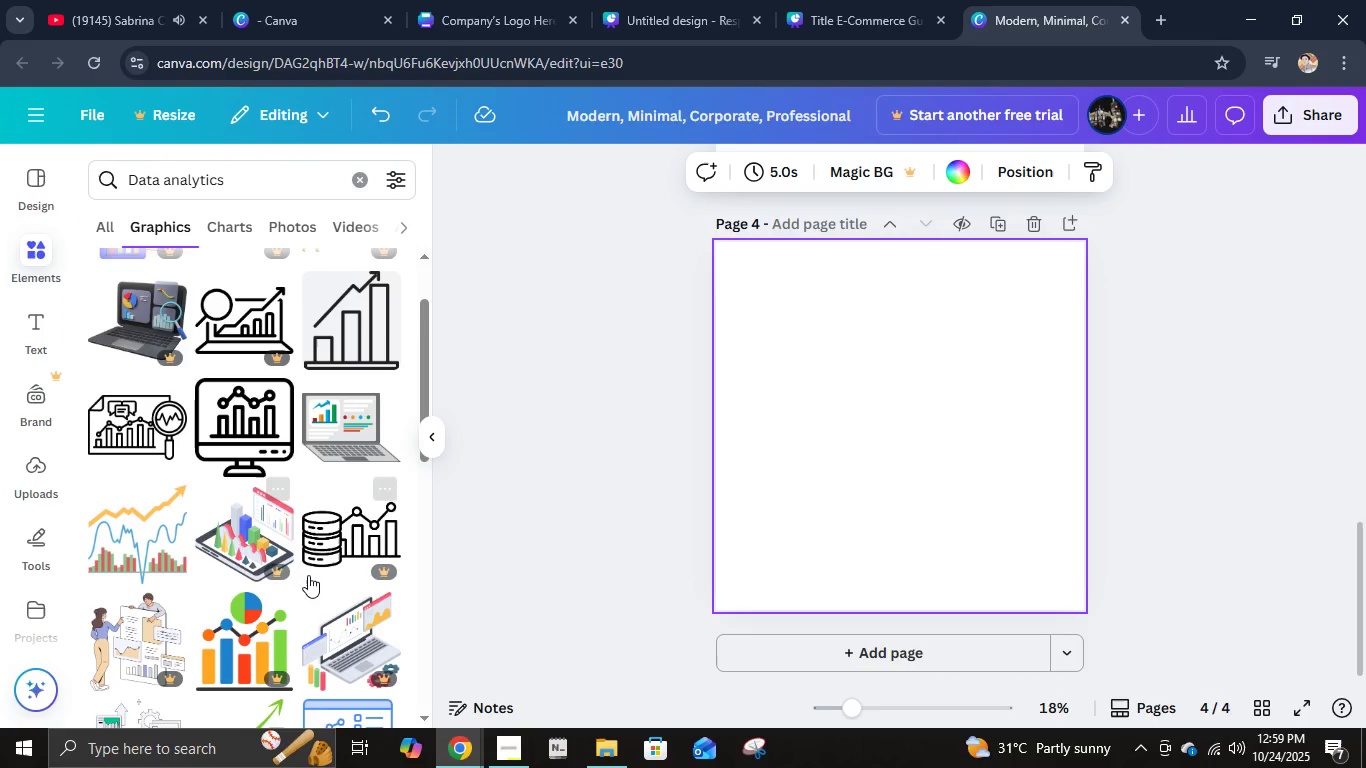 
scroll: coordinate [392, 556], scroll_direction: down, amount: 4.0
 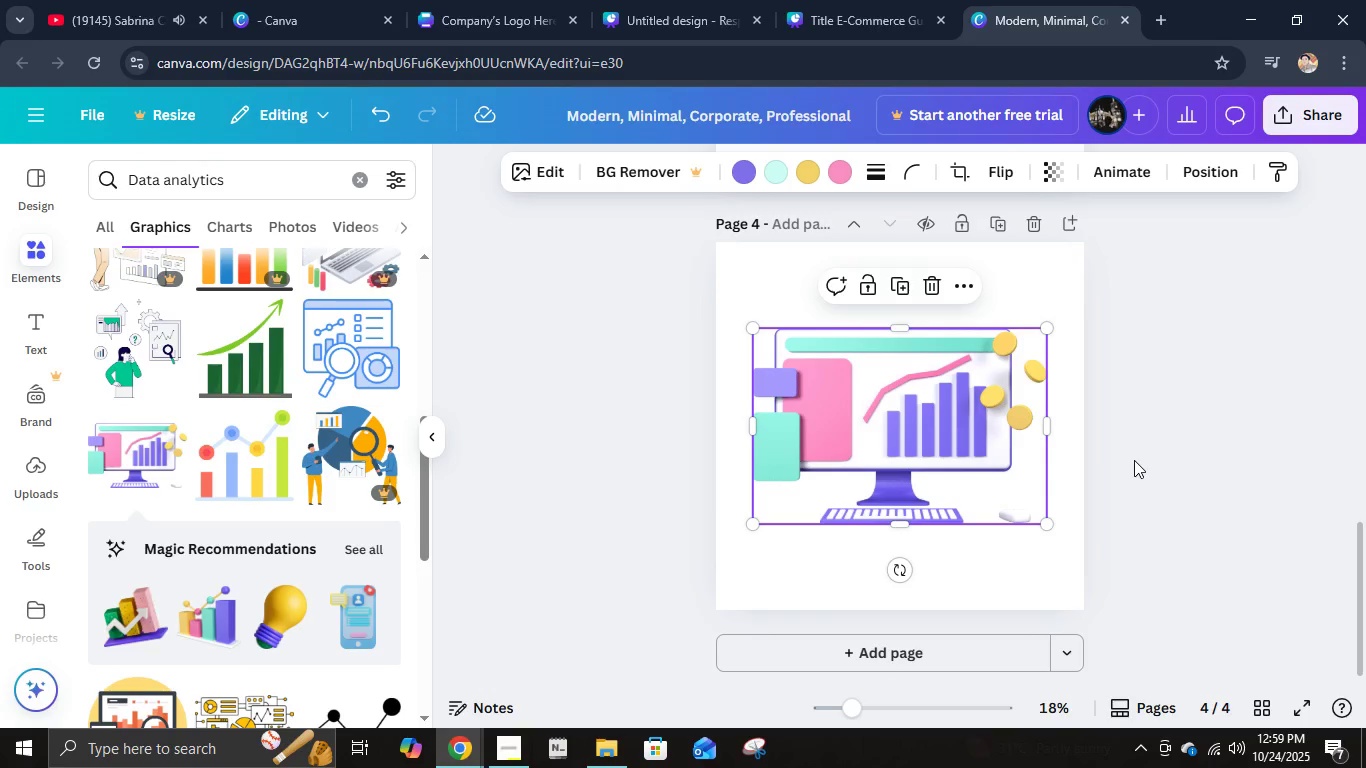 
wait(5.69)
 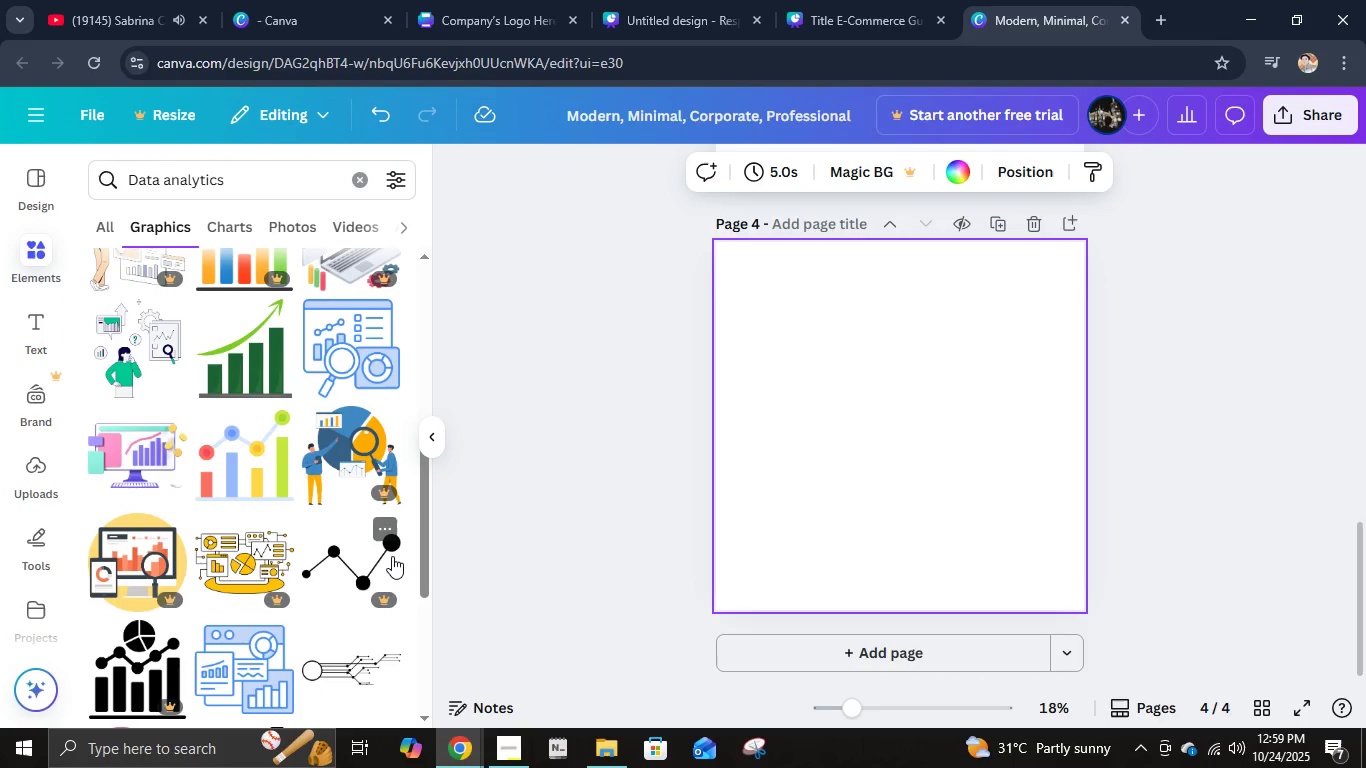 
left_click([932, 283])
 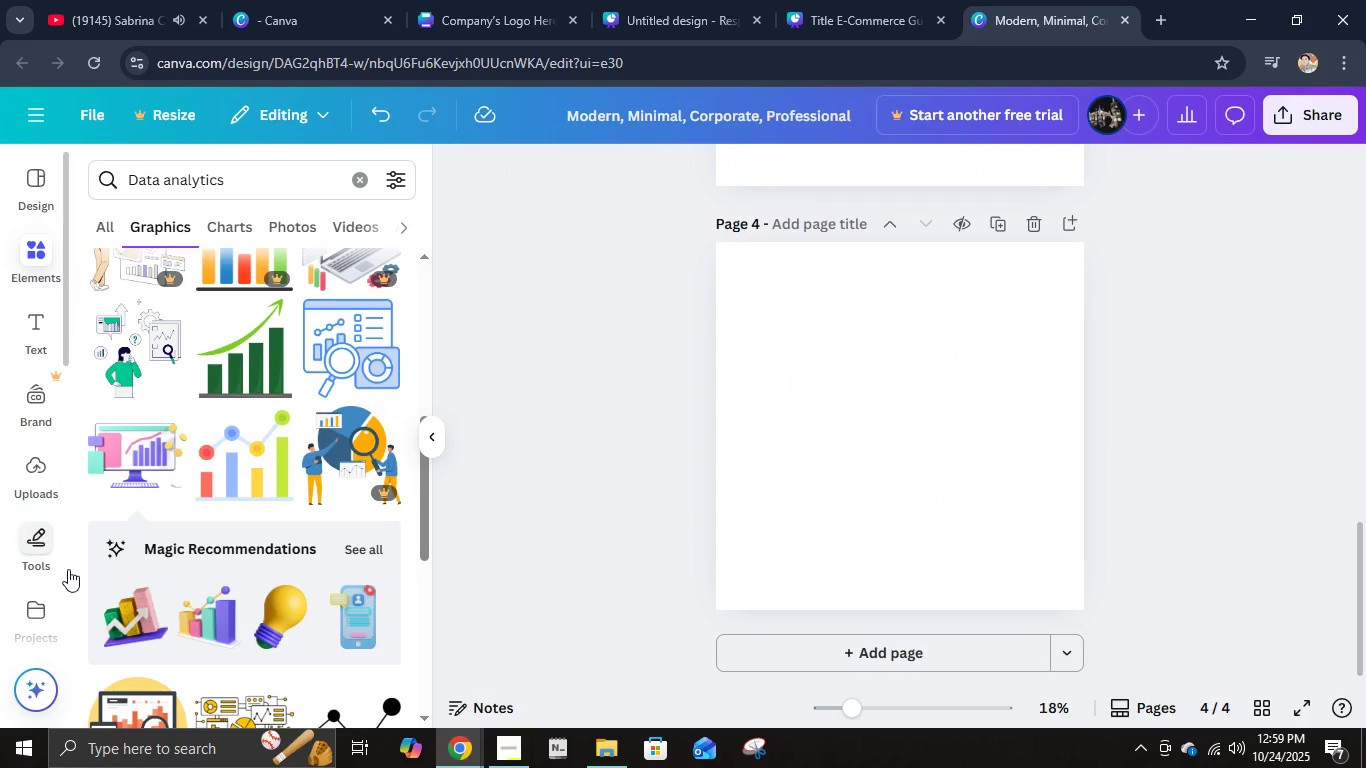 
scroll: coordinate [363, 463], scroll_direction: down, amount: 7.0
 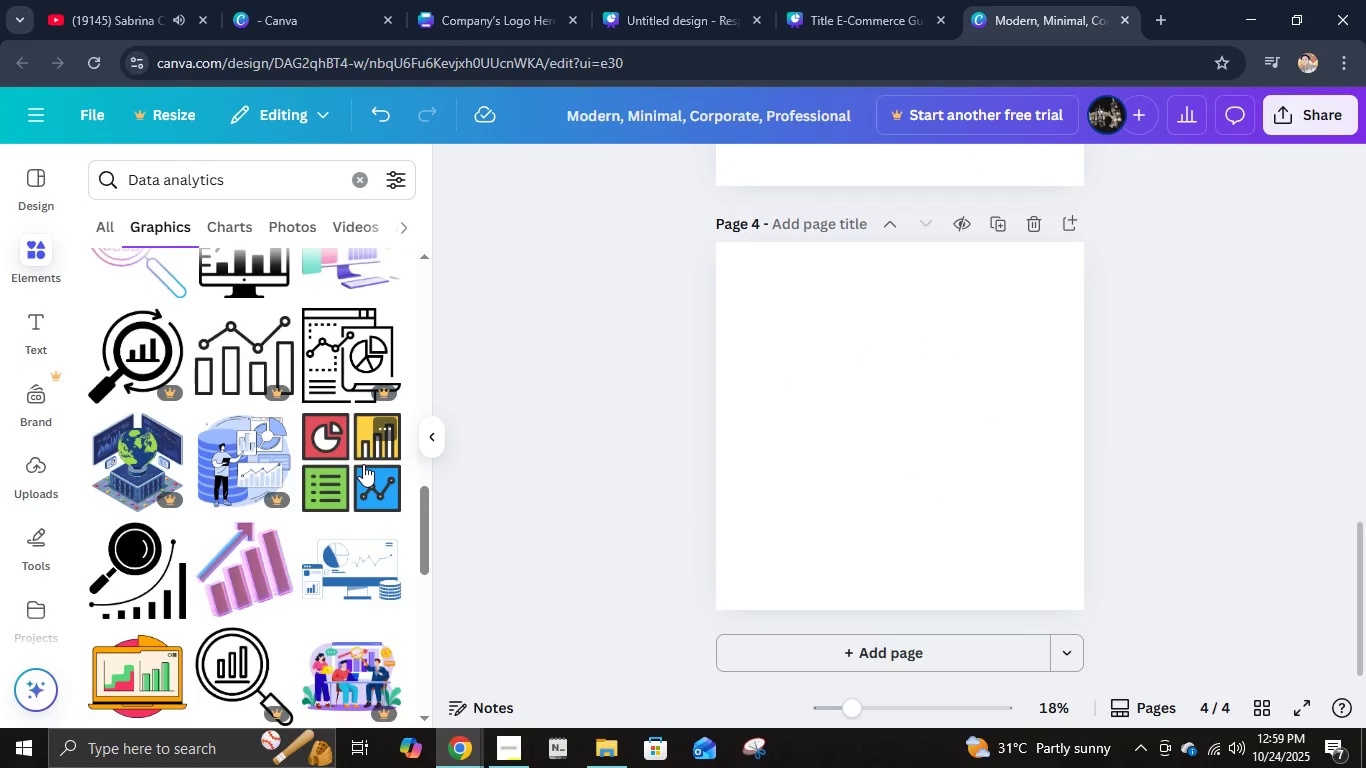 
scroll: coordinate [363, 464], scroll_direction: up, amount: 2.0
 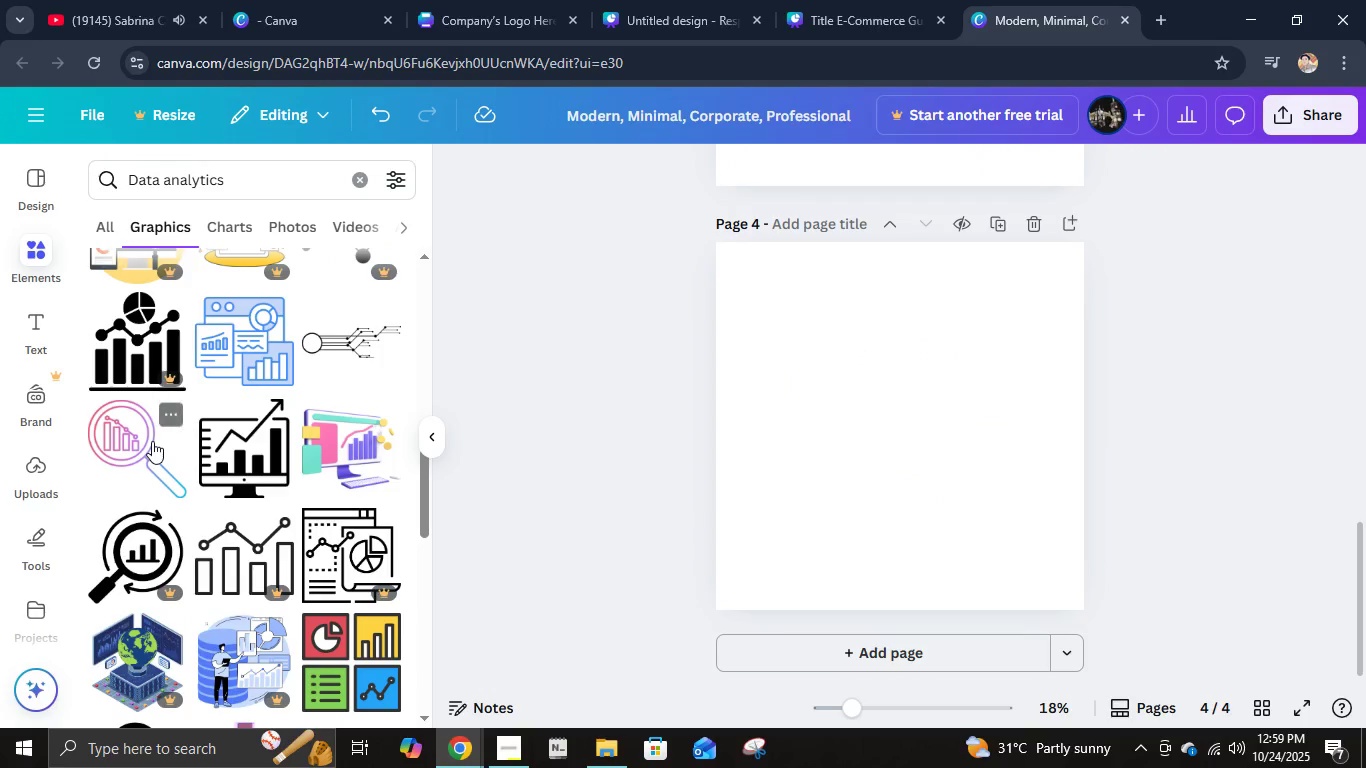 
scroll: coordinate [157, 472], scroll_direction: down, amount: 3.0
 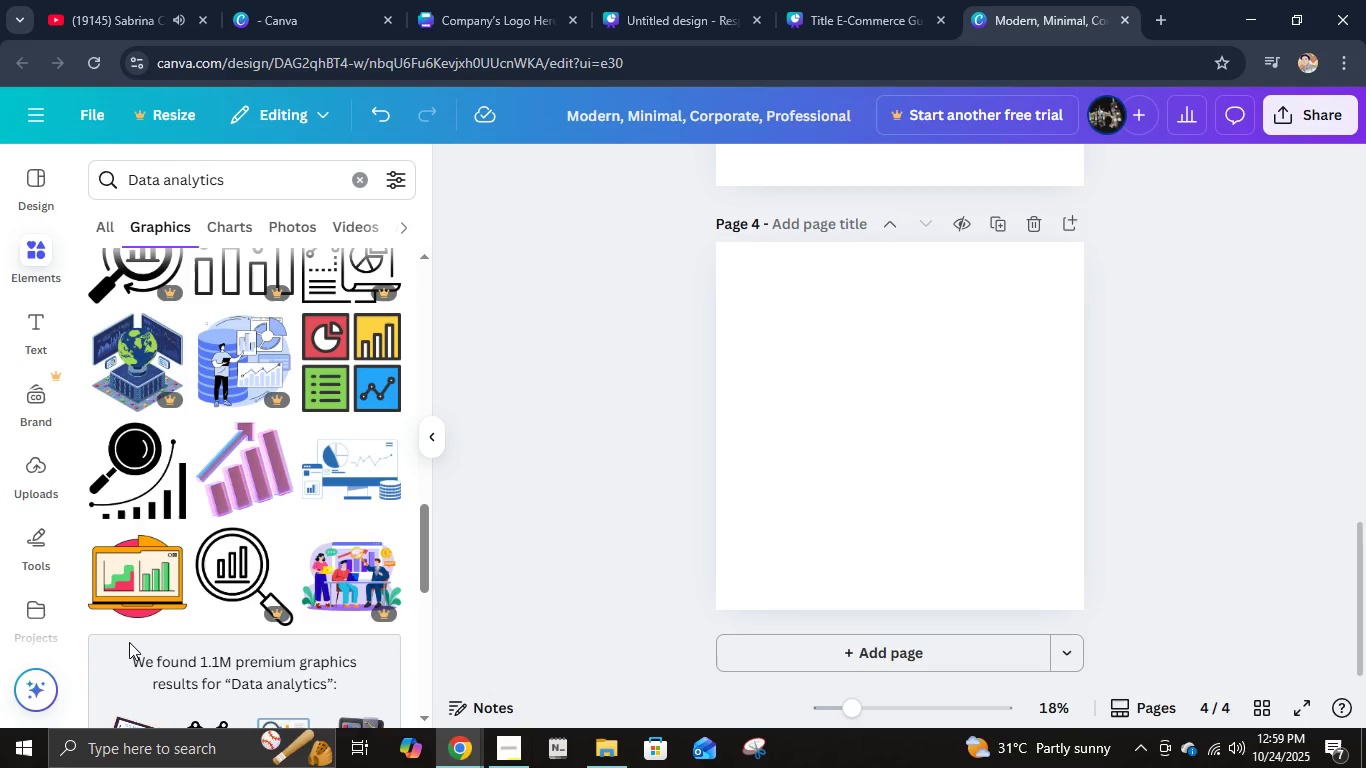 
left_click([135, 599])
 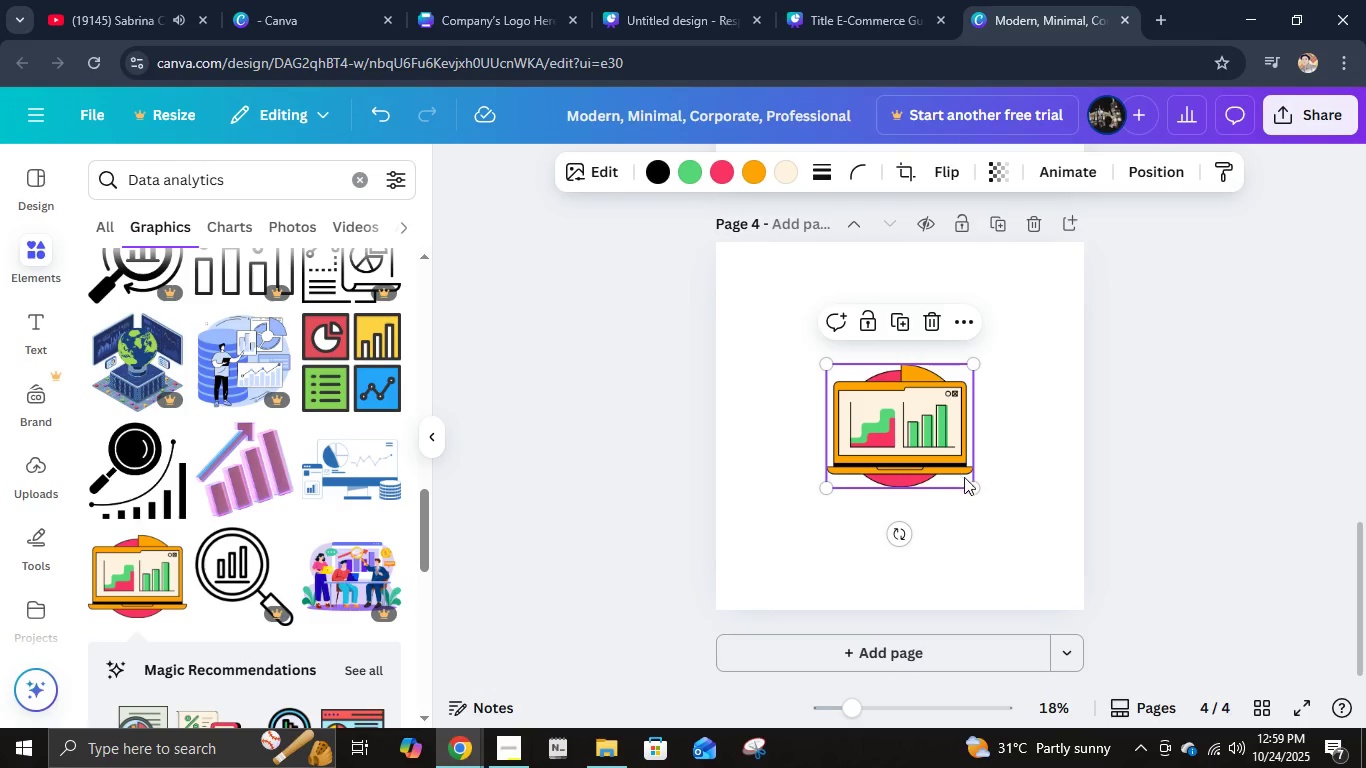 
left_click_drag(start_coordinate=[969, 485], to_coordinate=[1084, 588])
 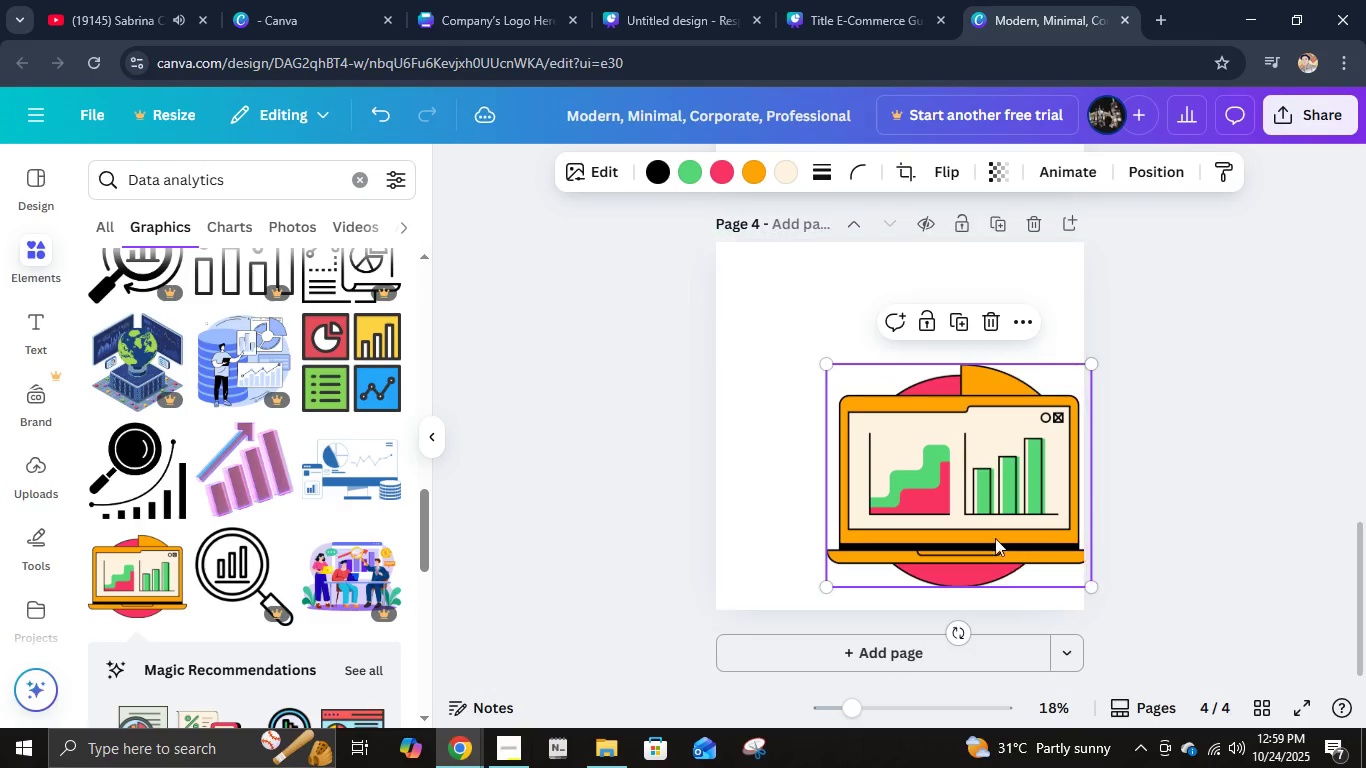 
left_click_drag(start_coordinate=[995, 538], to_coordinate=[939, 492])
 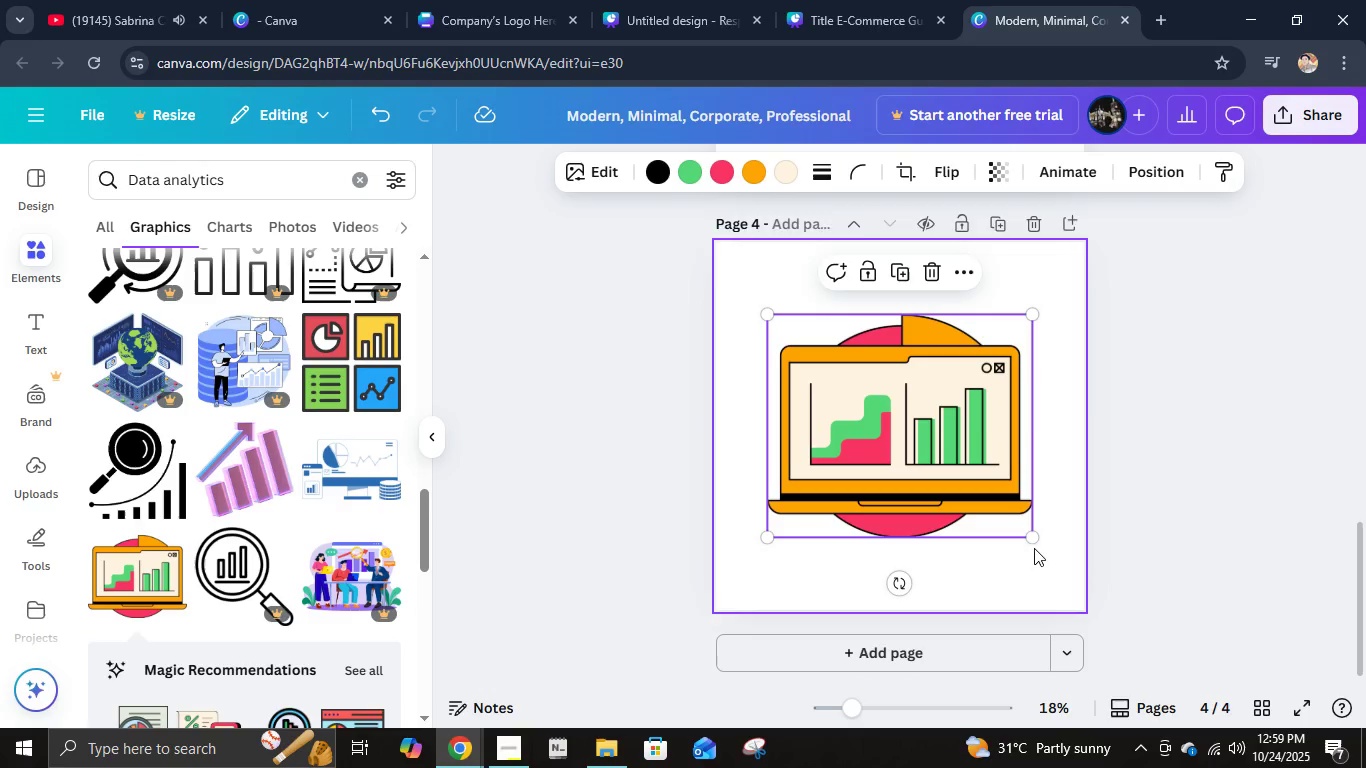 
left_click_drag(start_coordinate=[1028, 541], to_coordinate=[1071, 601])
 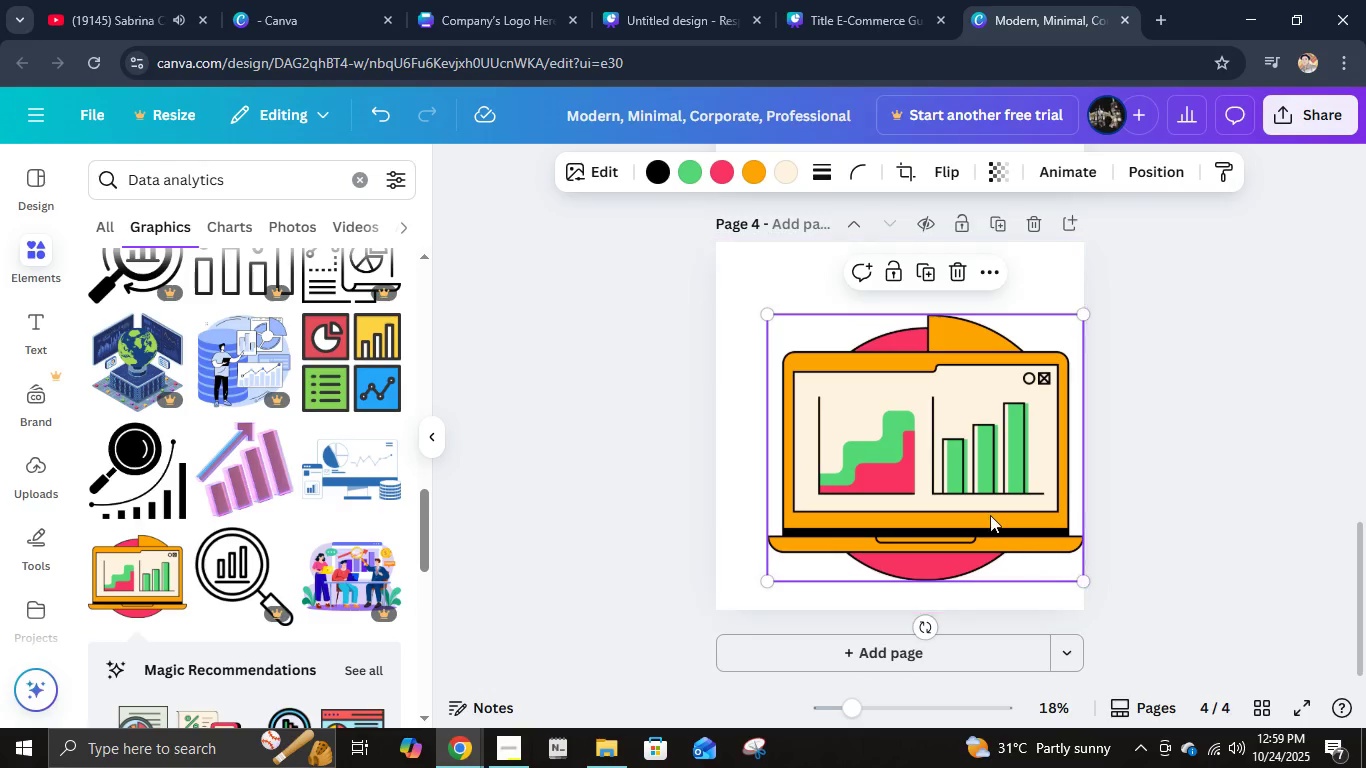 
left_click_drag(start_coordinate=[990, 515], to_coordinate=[966, 492])
 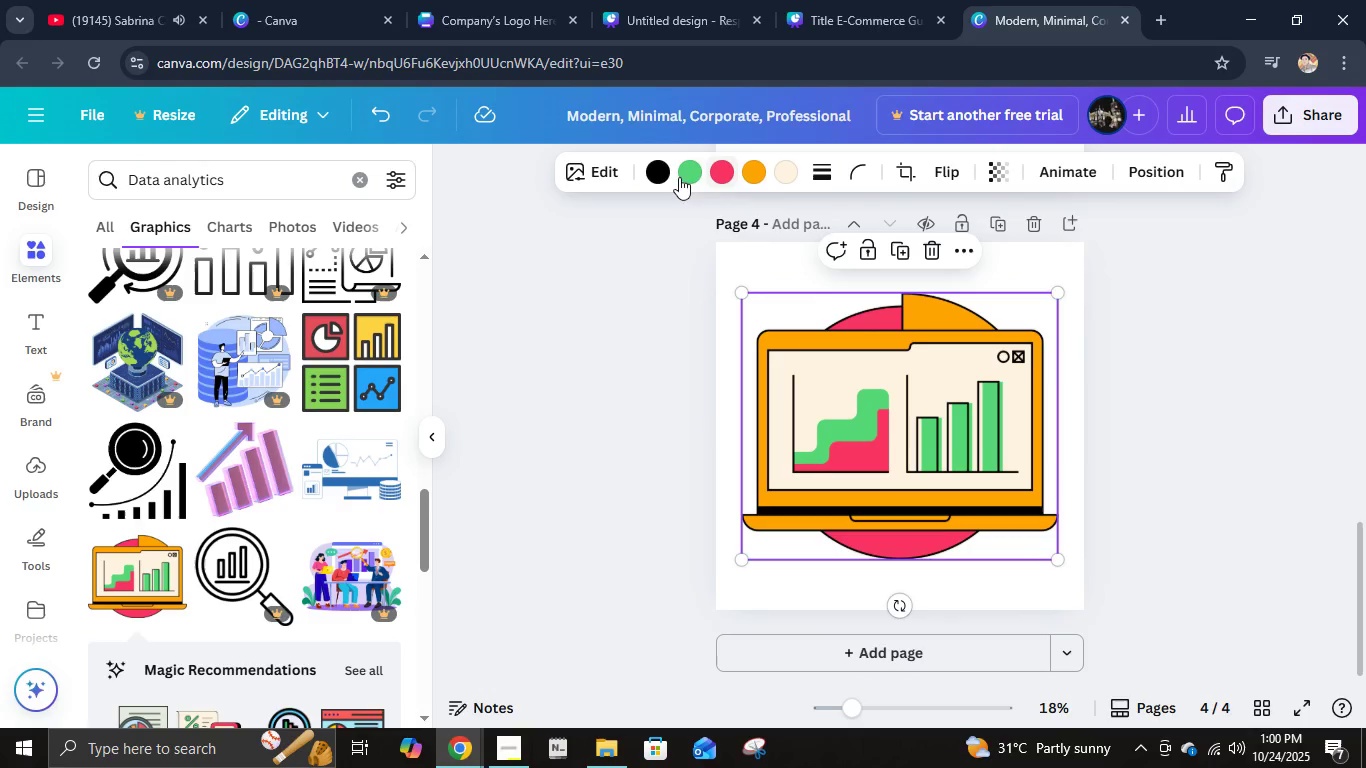 
left_click([670, 177])
 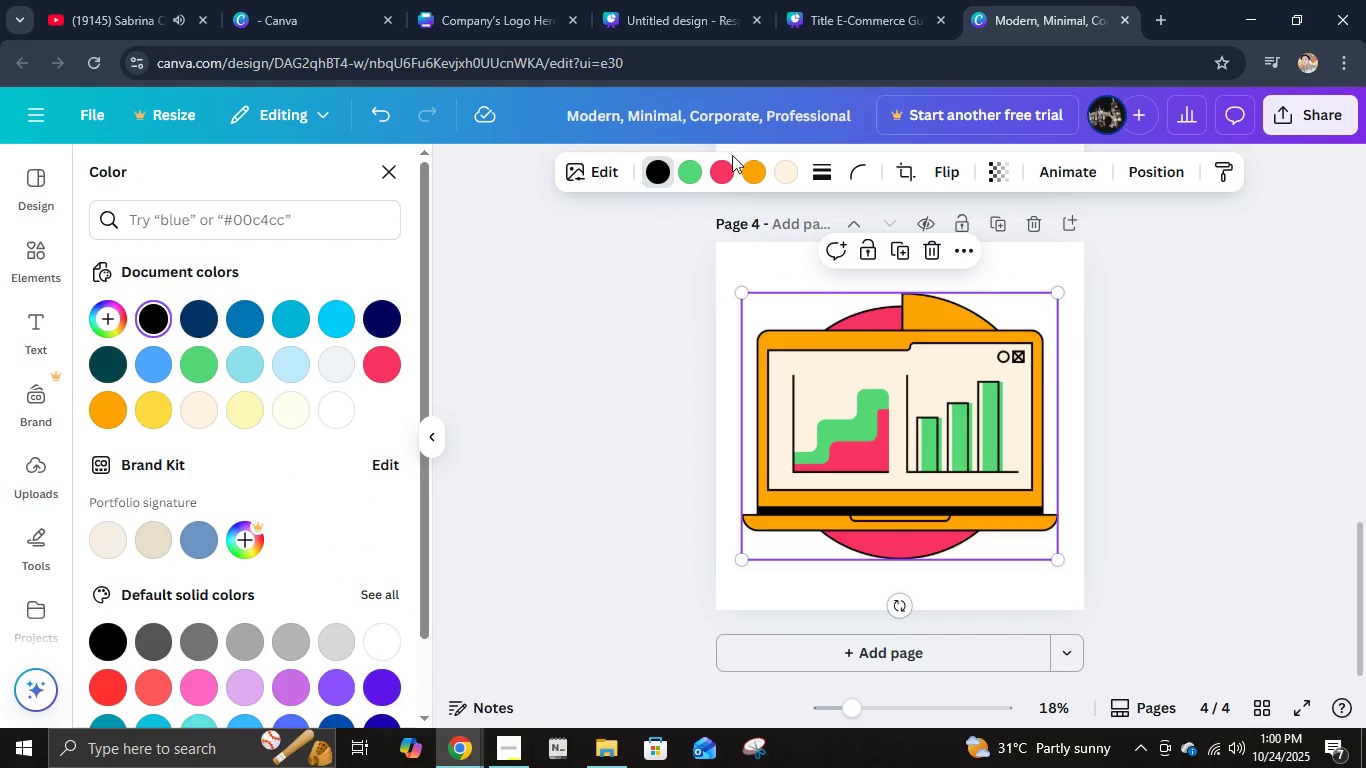 
left_click([690, 173])
 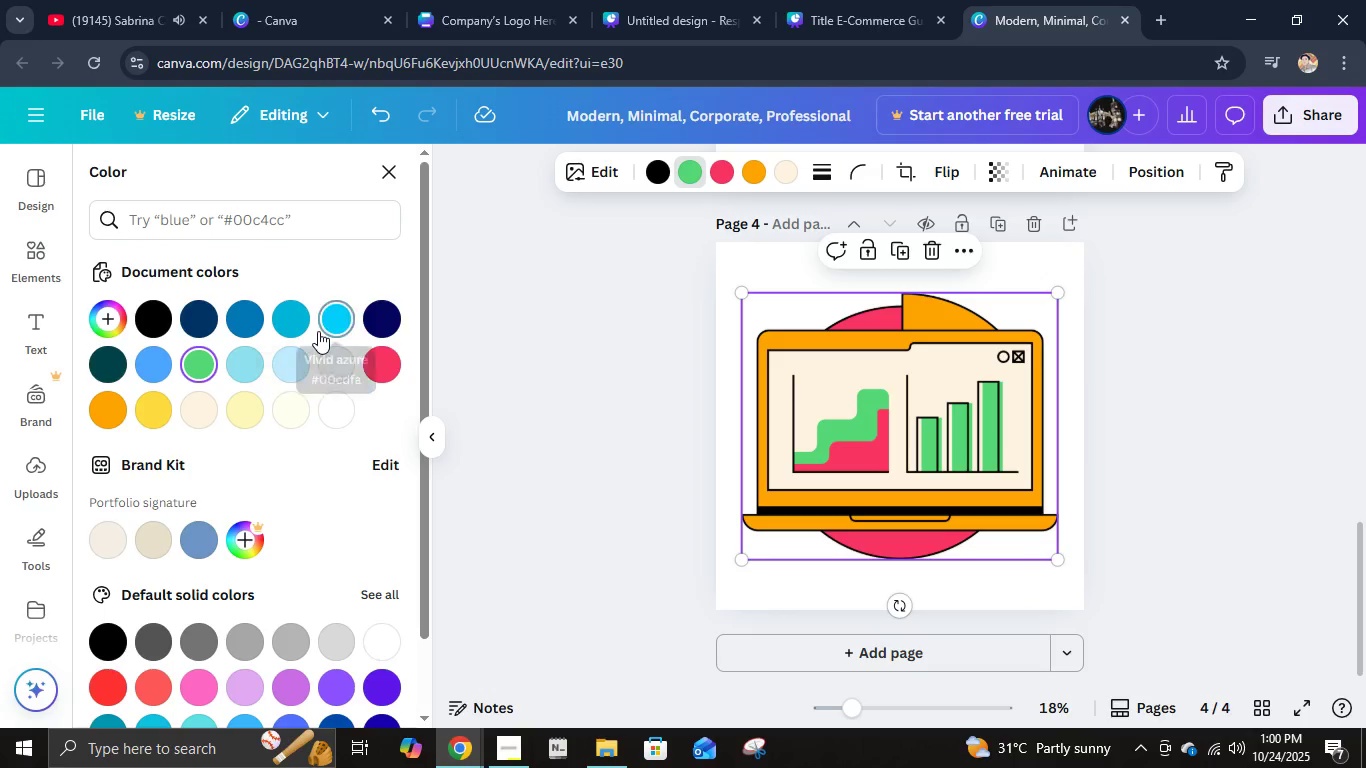 
wait(6.64)
 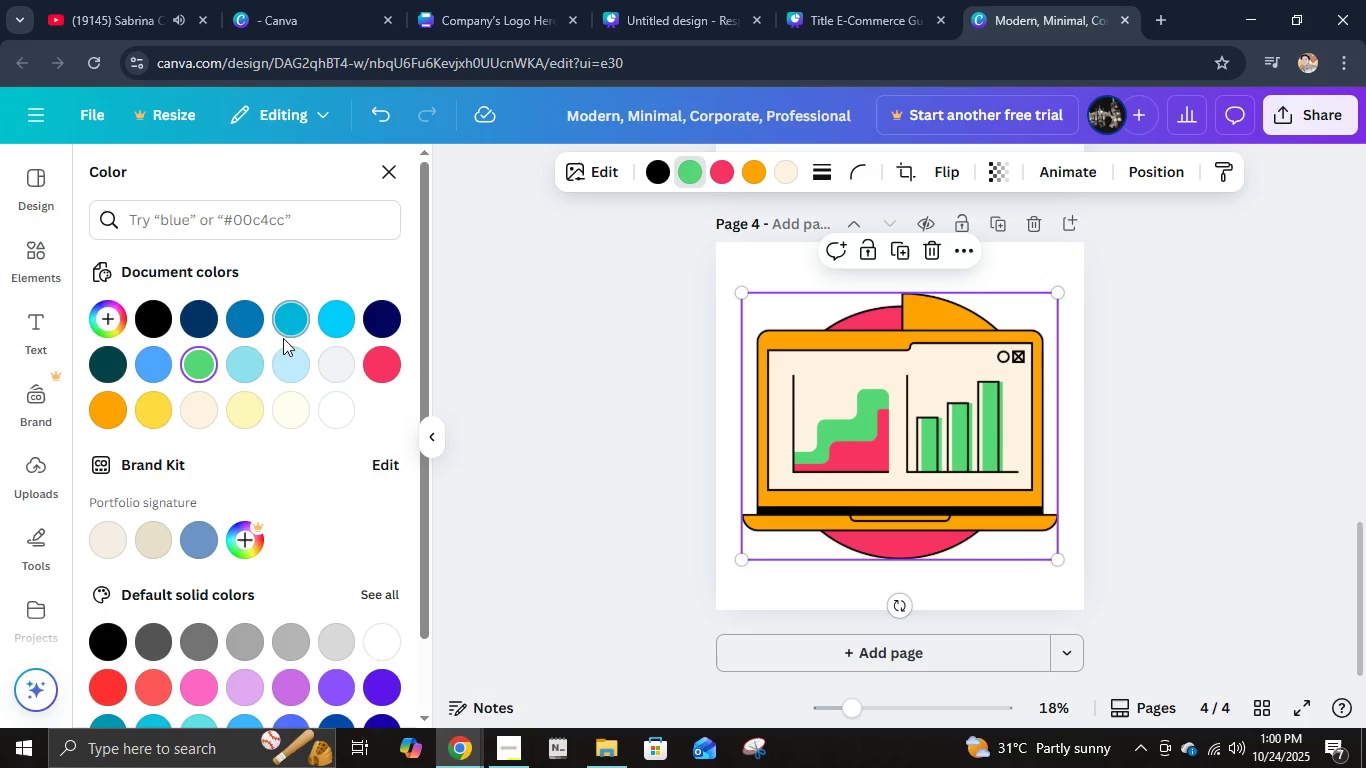 
left_click([142, 368])
 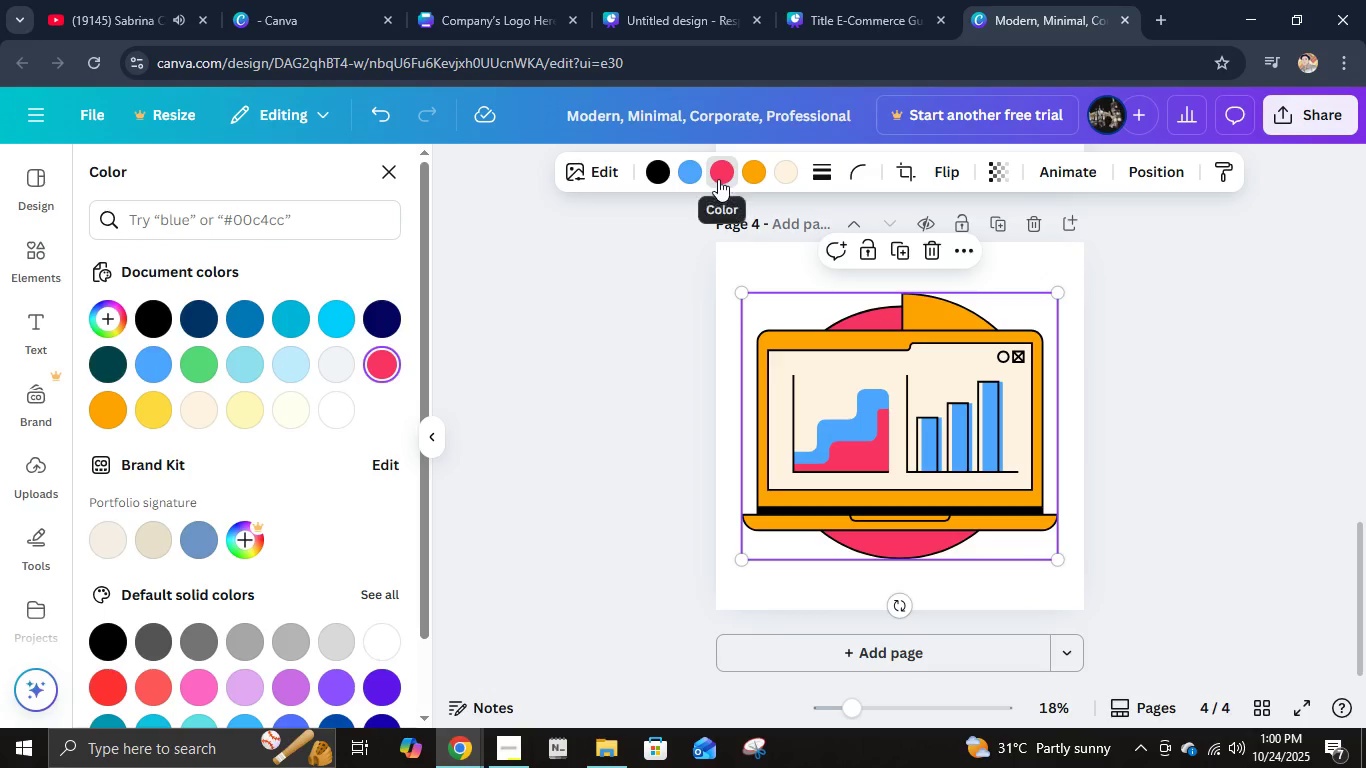 
mouse_move([293, 412])
 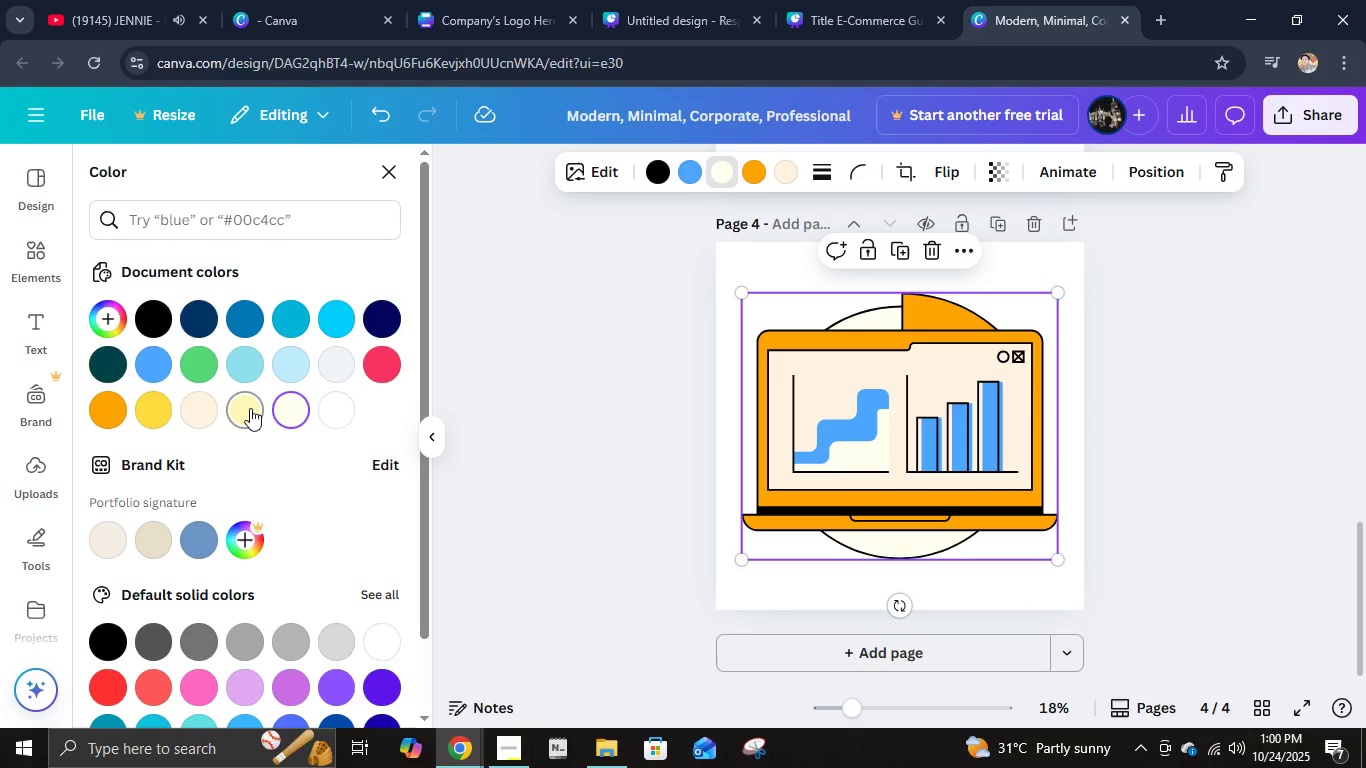 
left_click([250, 408])
 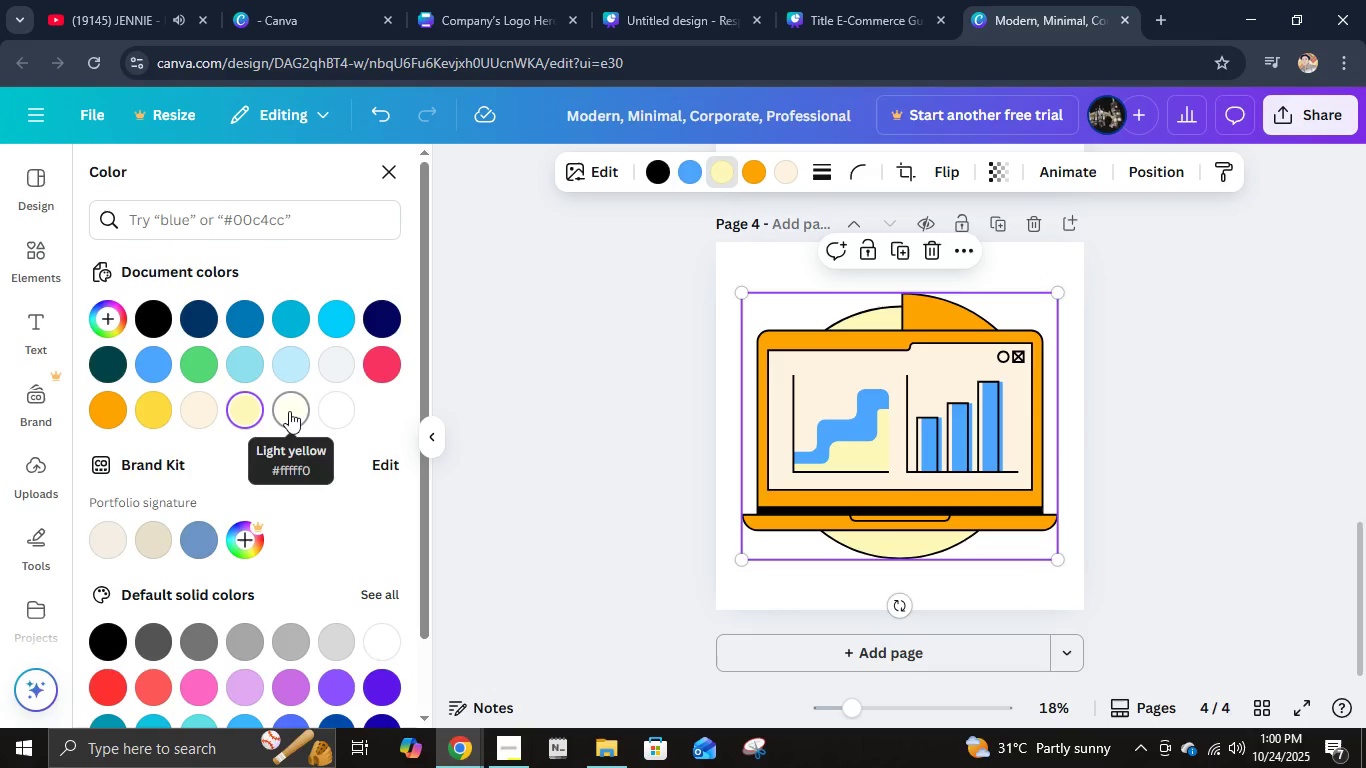 
left_click([289, 411])
 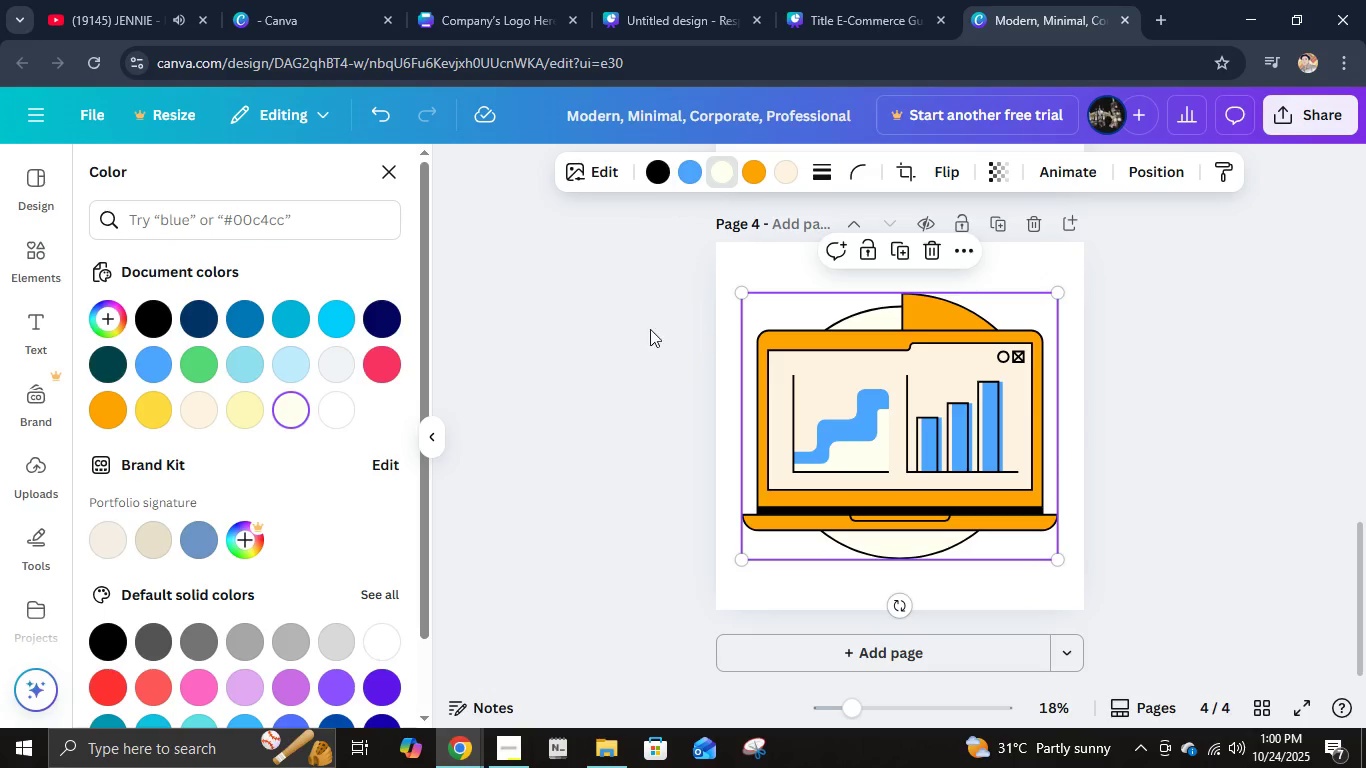 
left_click([242, 323])
 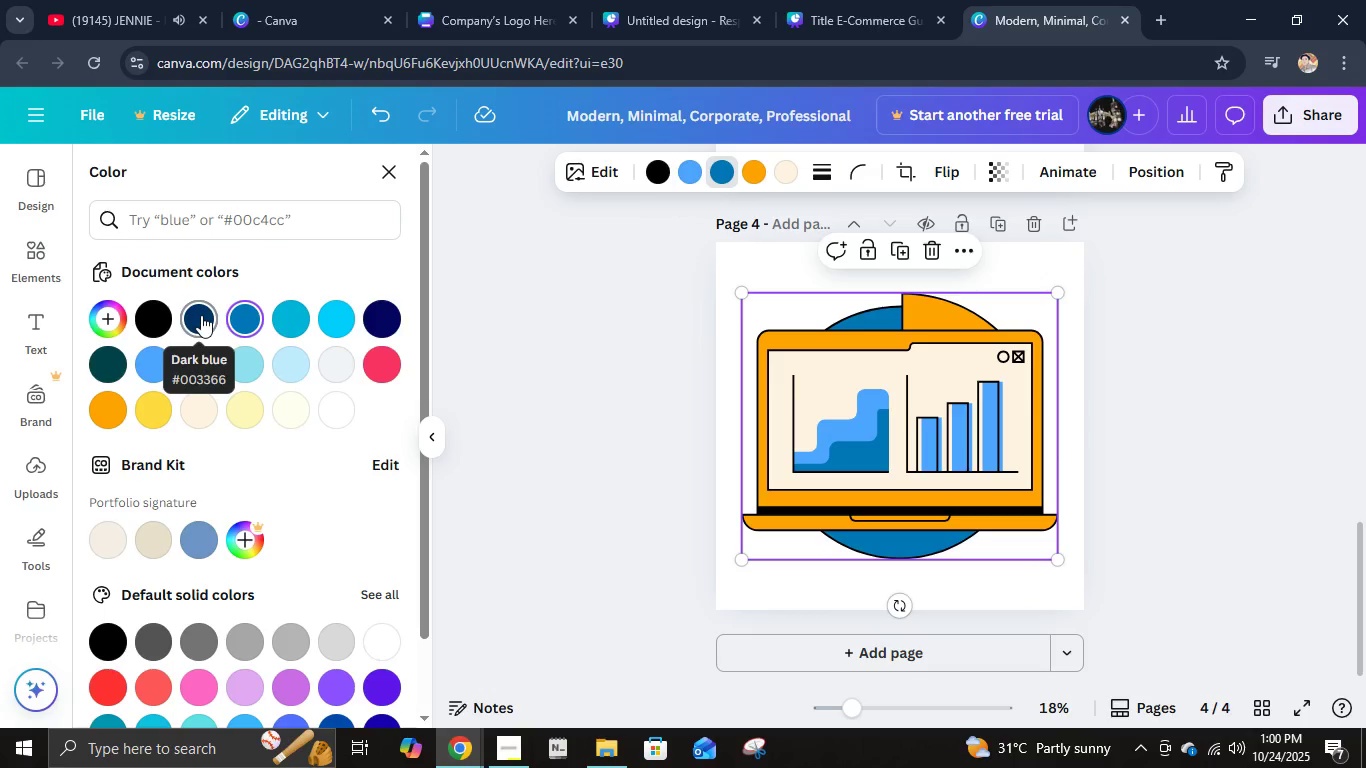 
left_click([201, 315])
 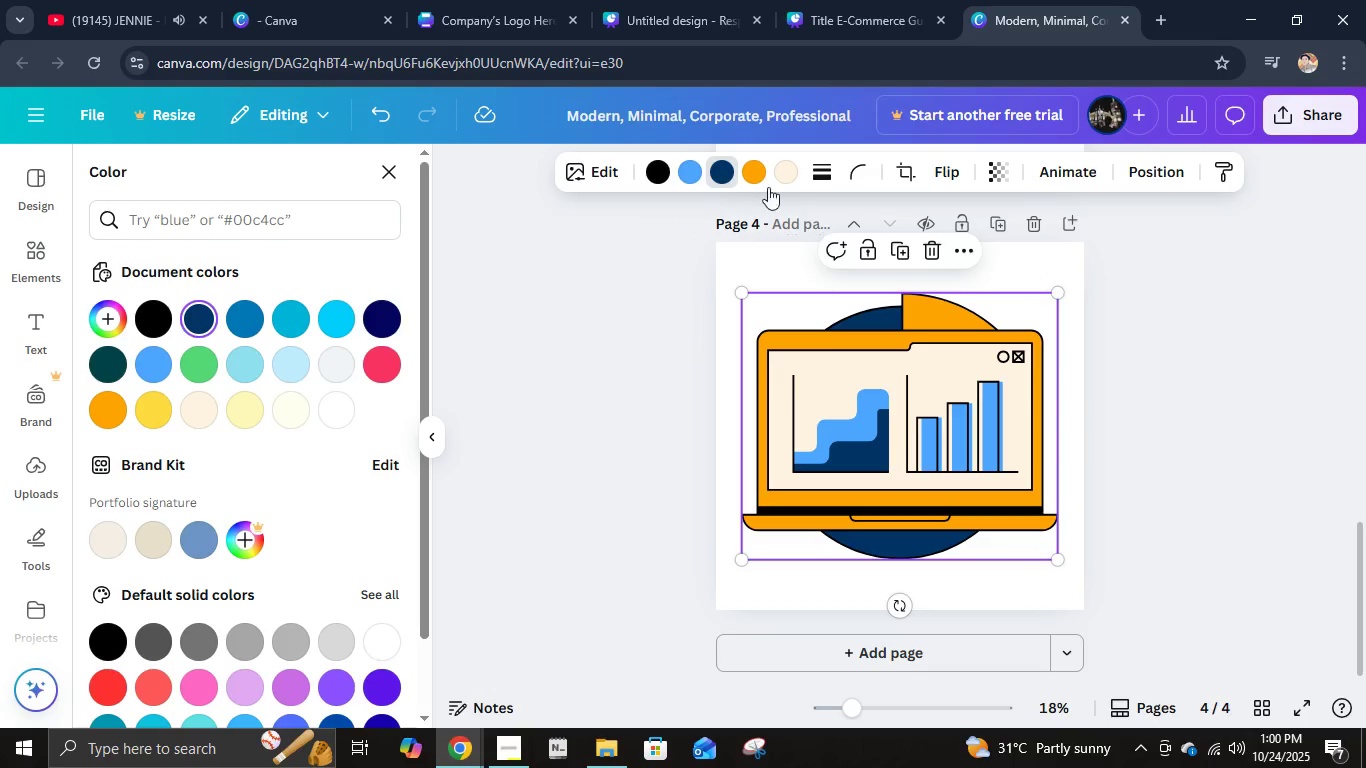 
left_click([751, 178])
 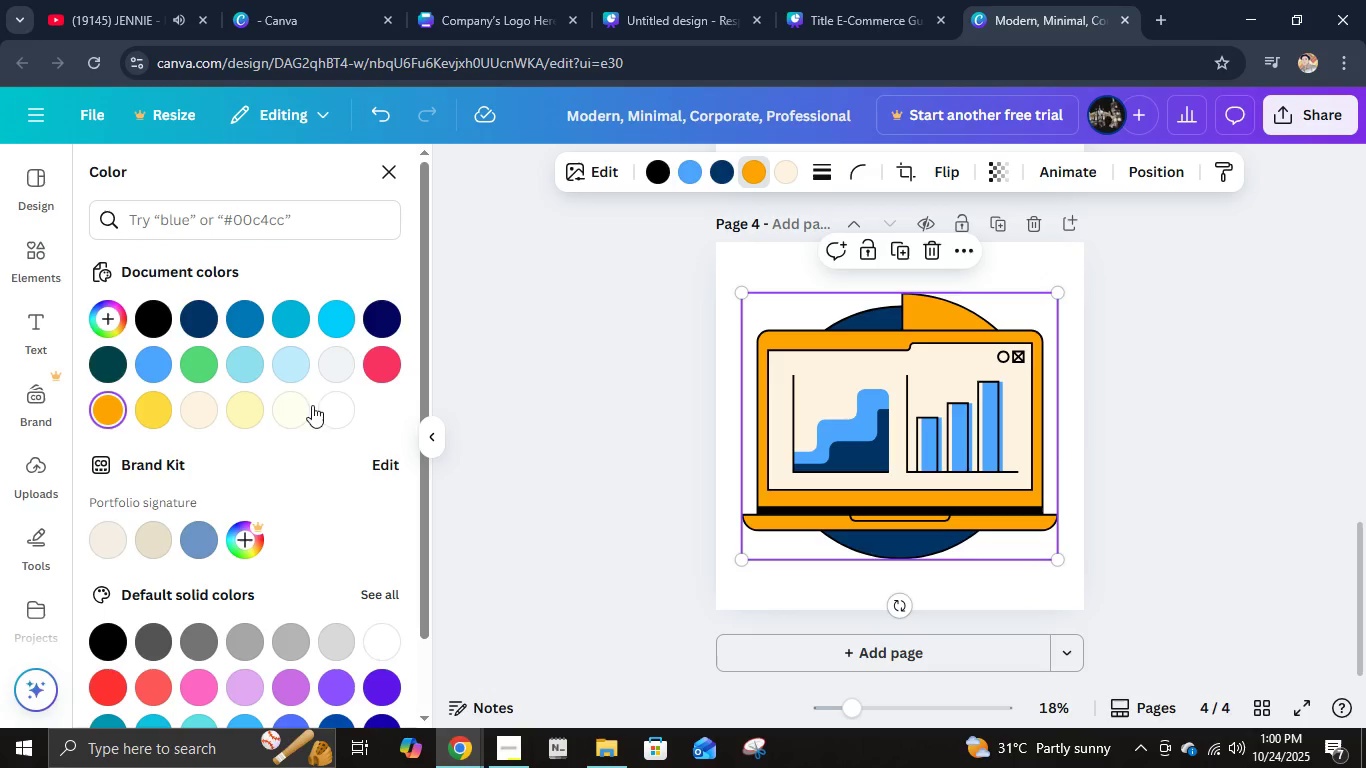 
left_click([295, 416])
 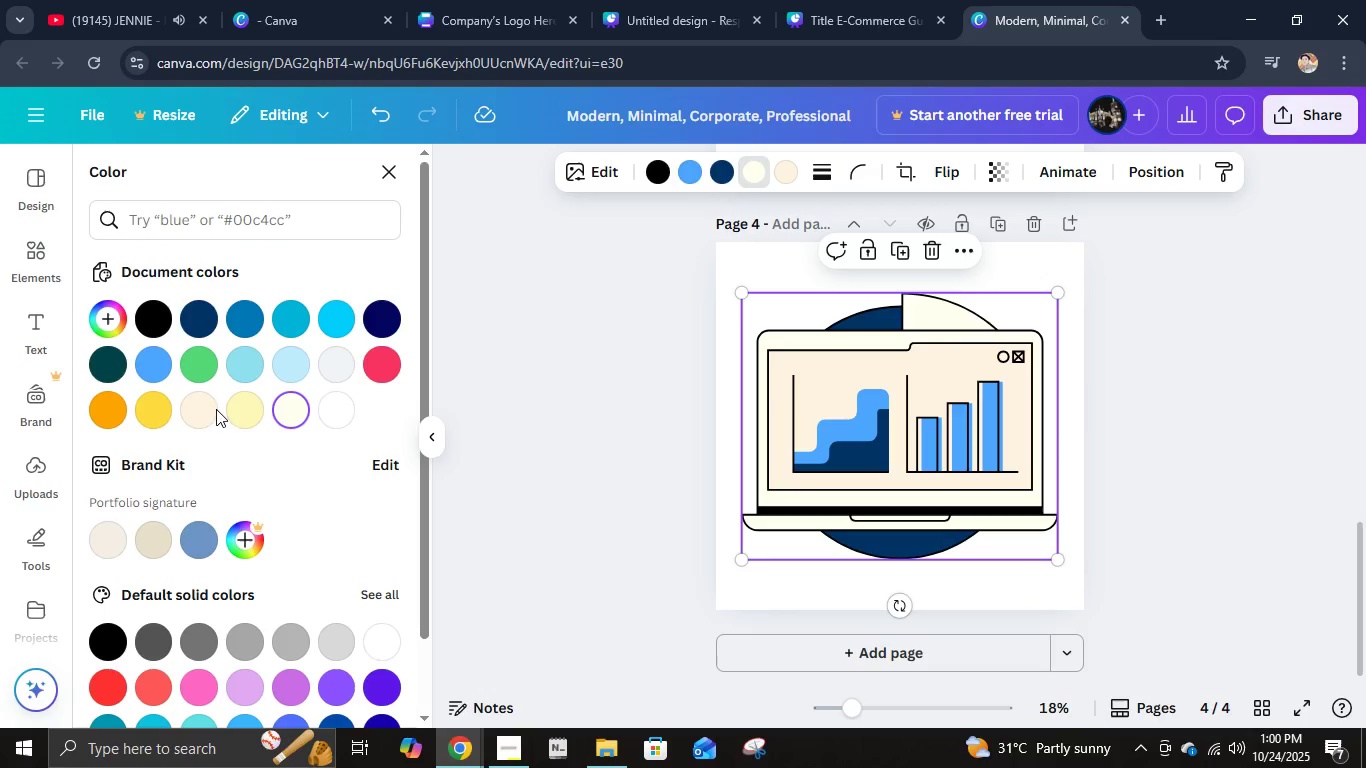 
left_click([149, 411])
 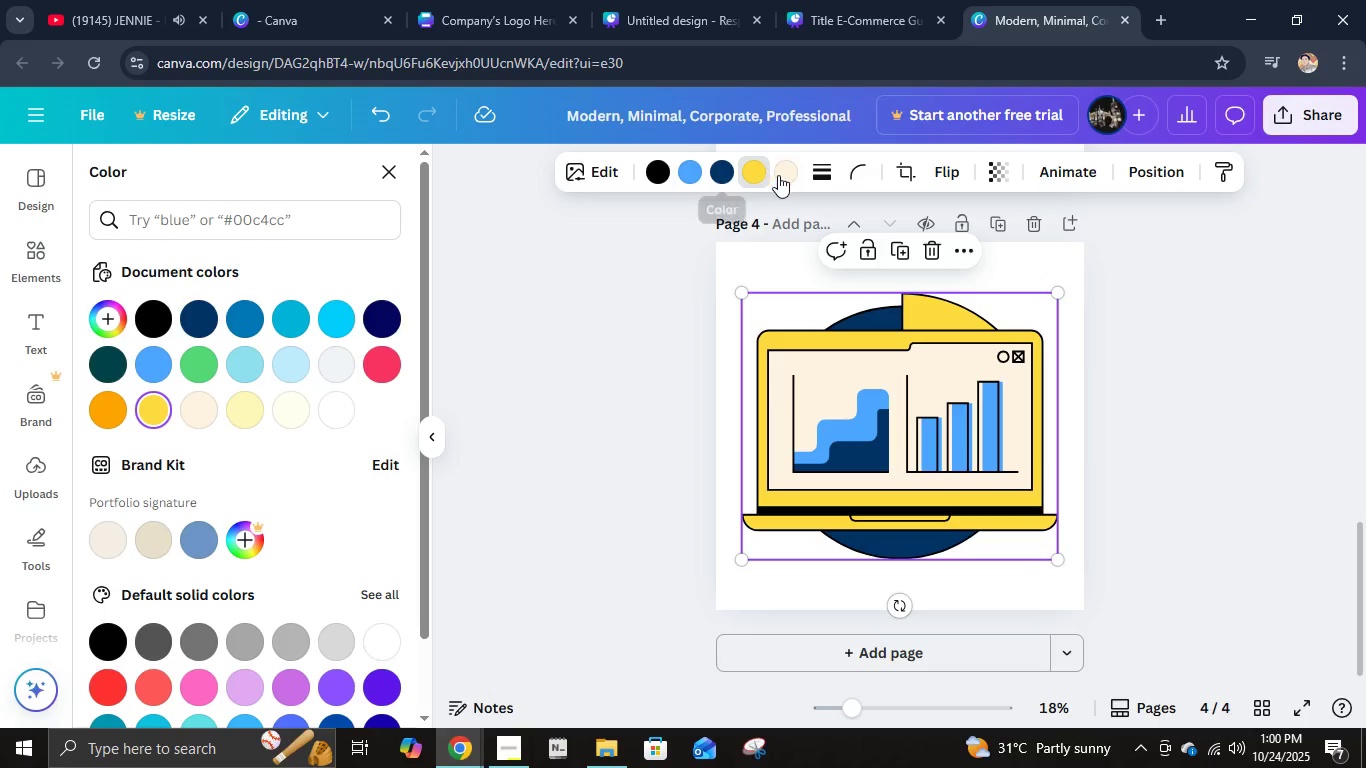 
left_click([784, 175])
 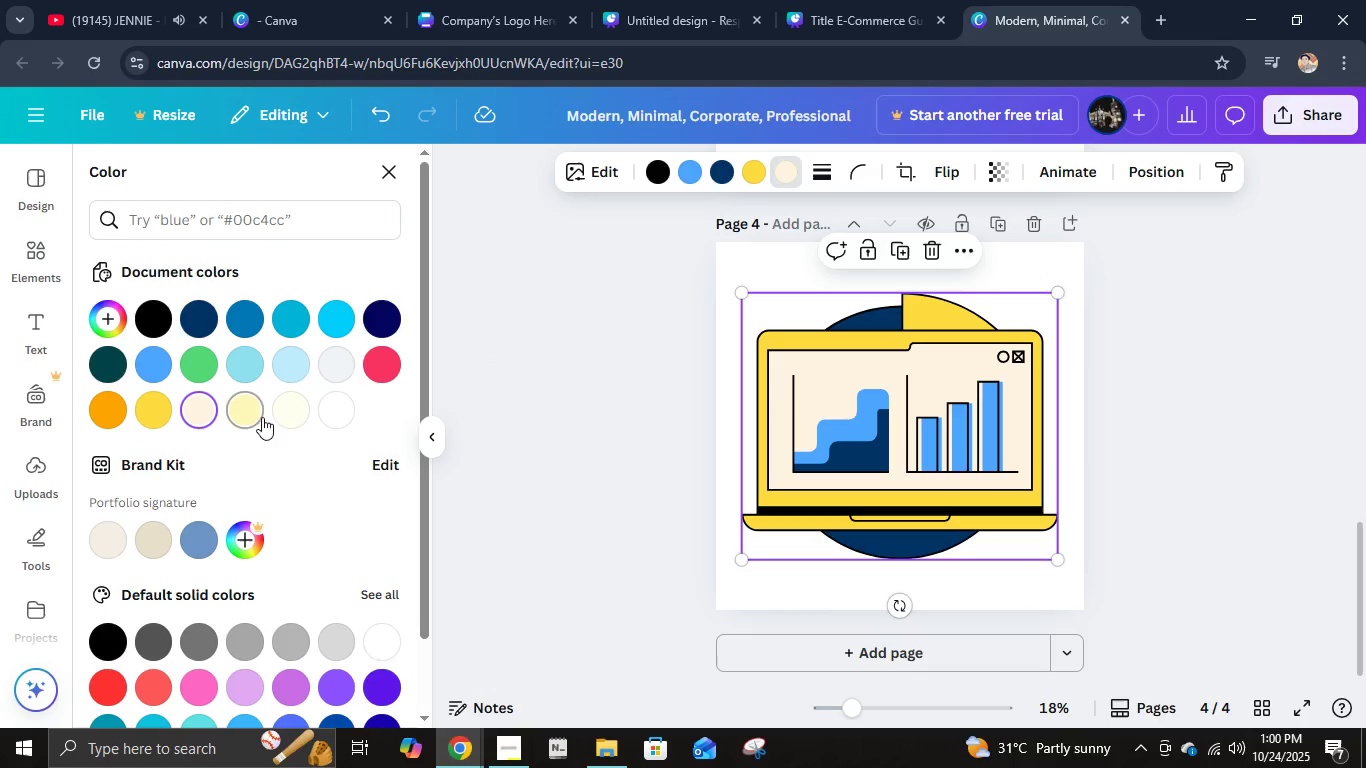 
left_click([293, 414])
 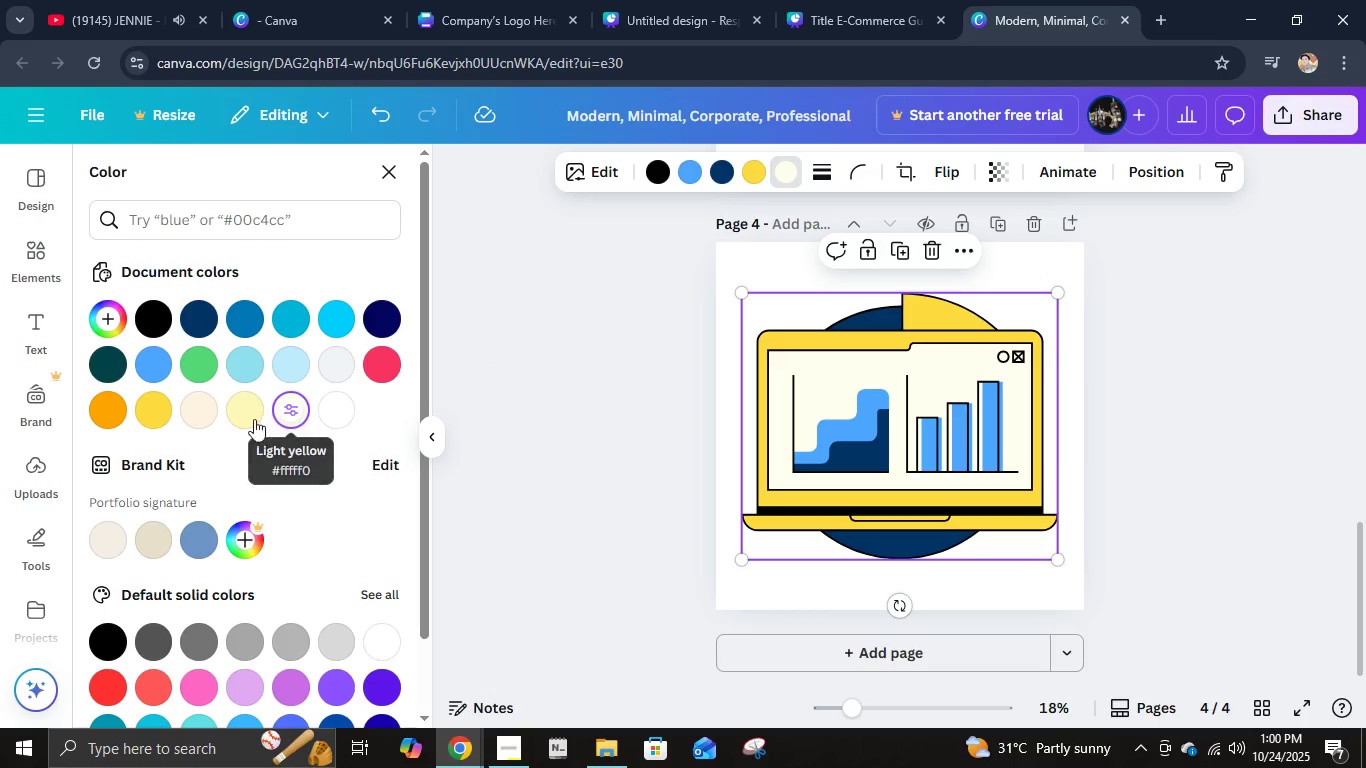 
left_click([251, 418])
 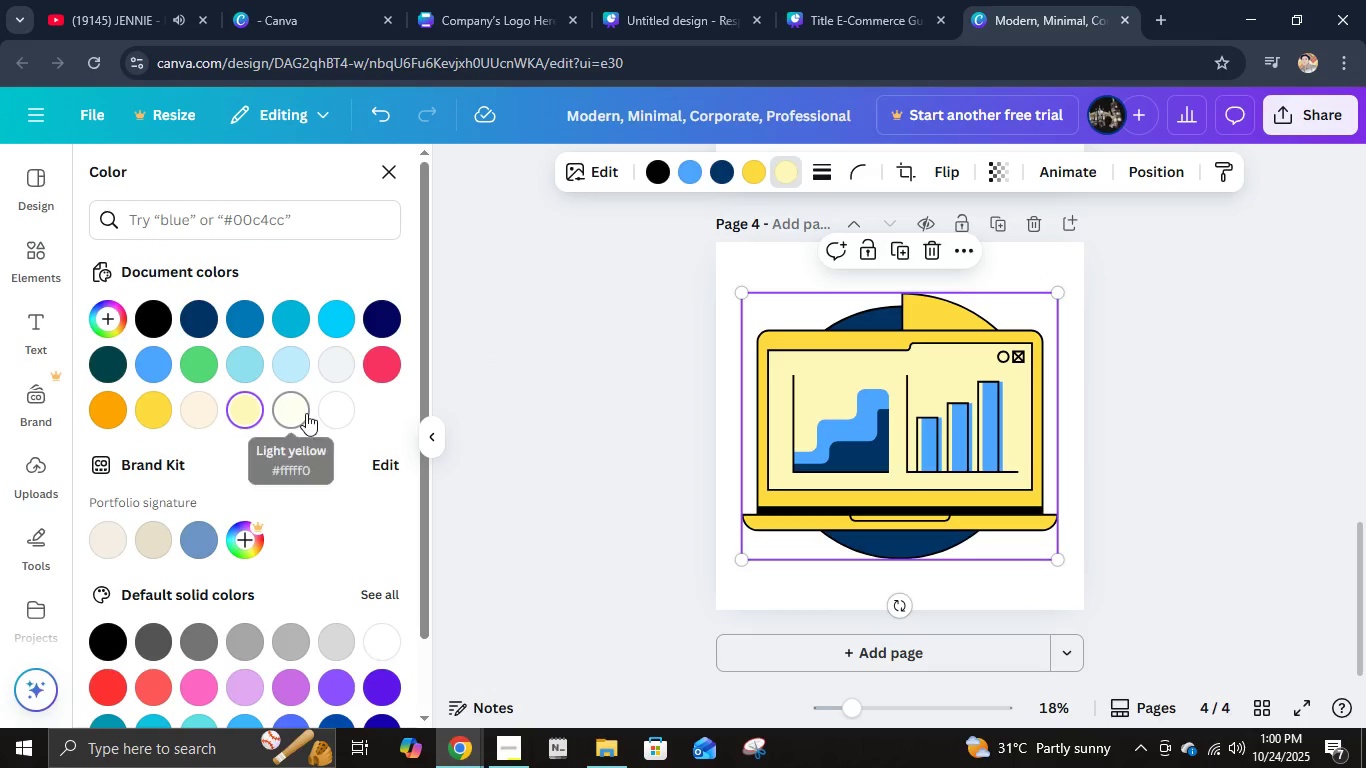 
left_click([342, 413])
 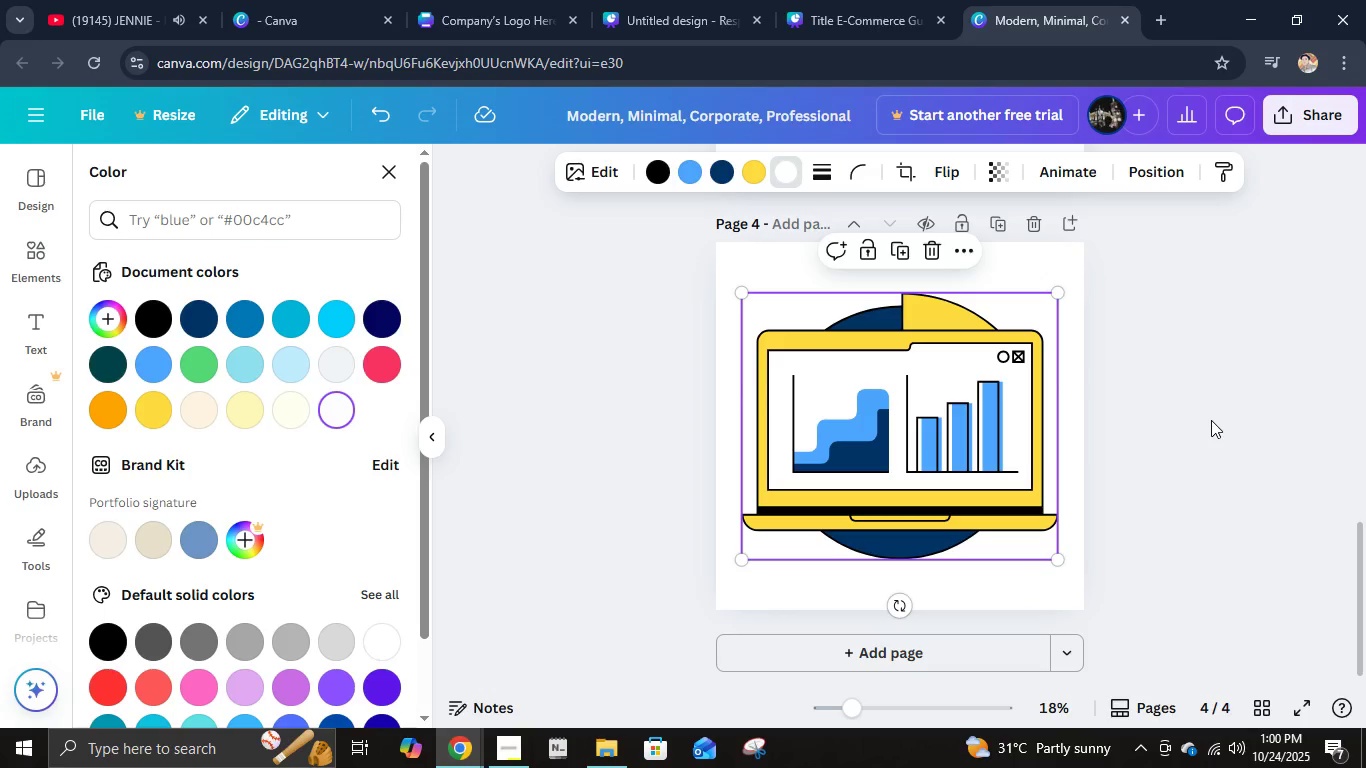 
left_click([1211, 420])
 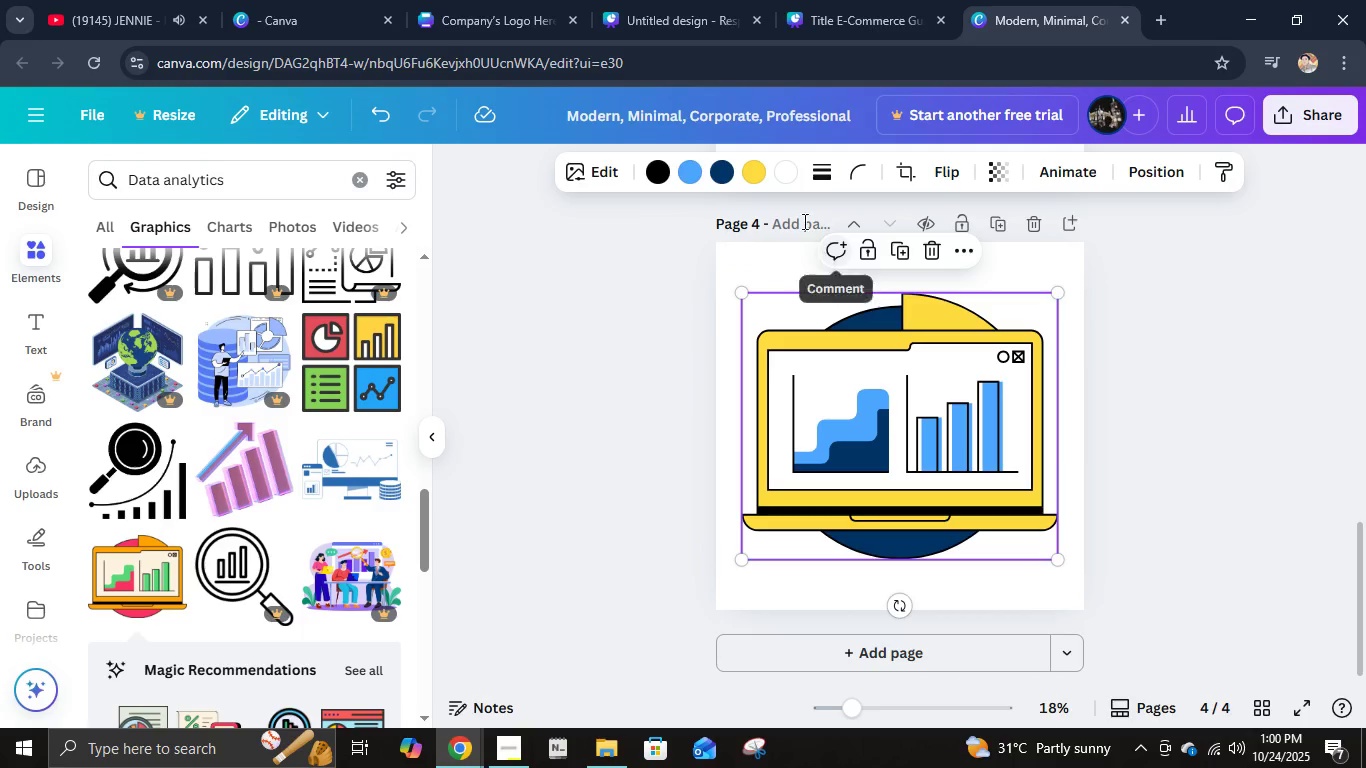 
left_click([801, 220])
 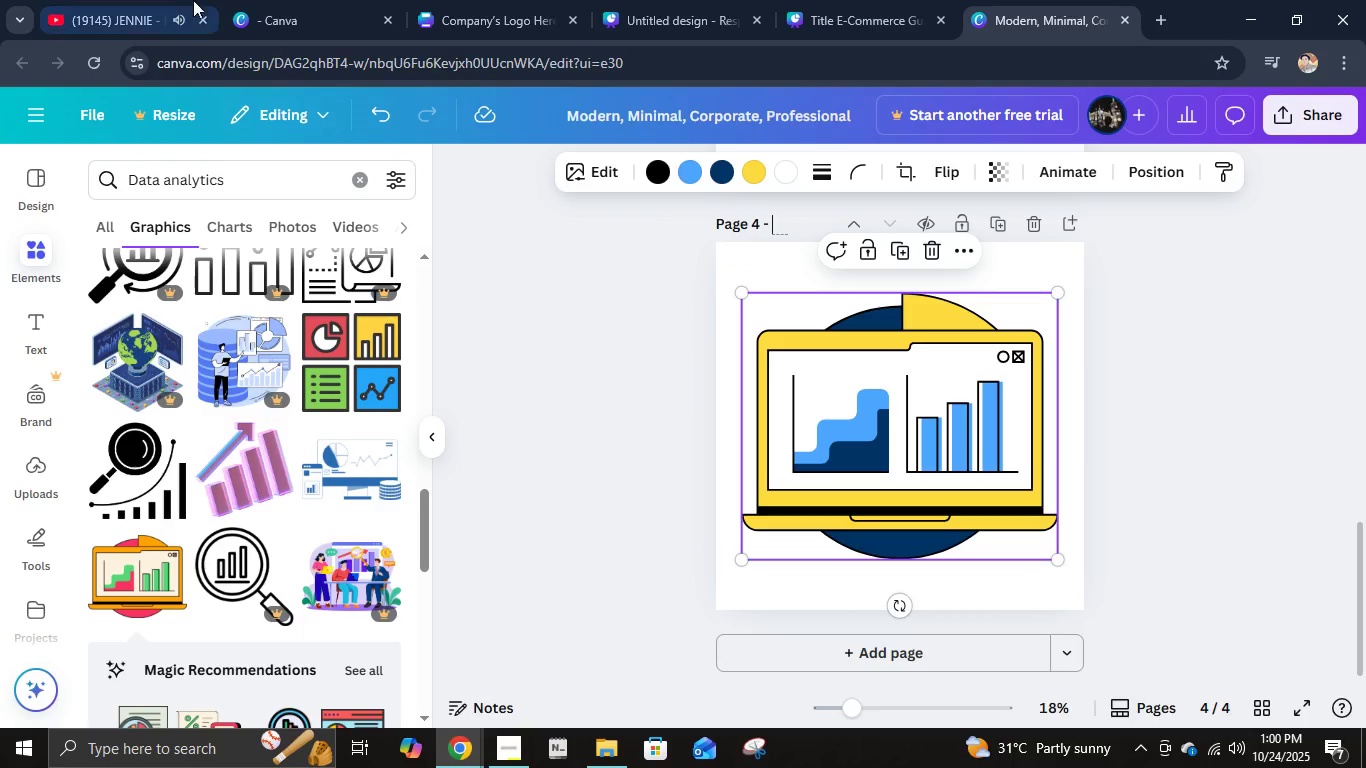 
left_click([170, 0])
 